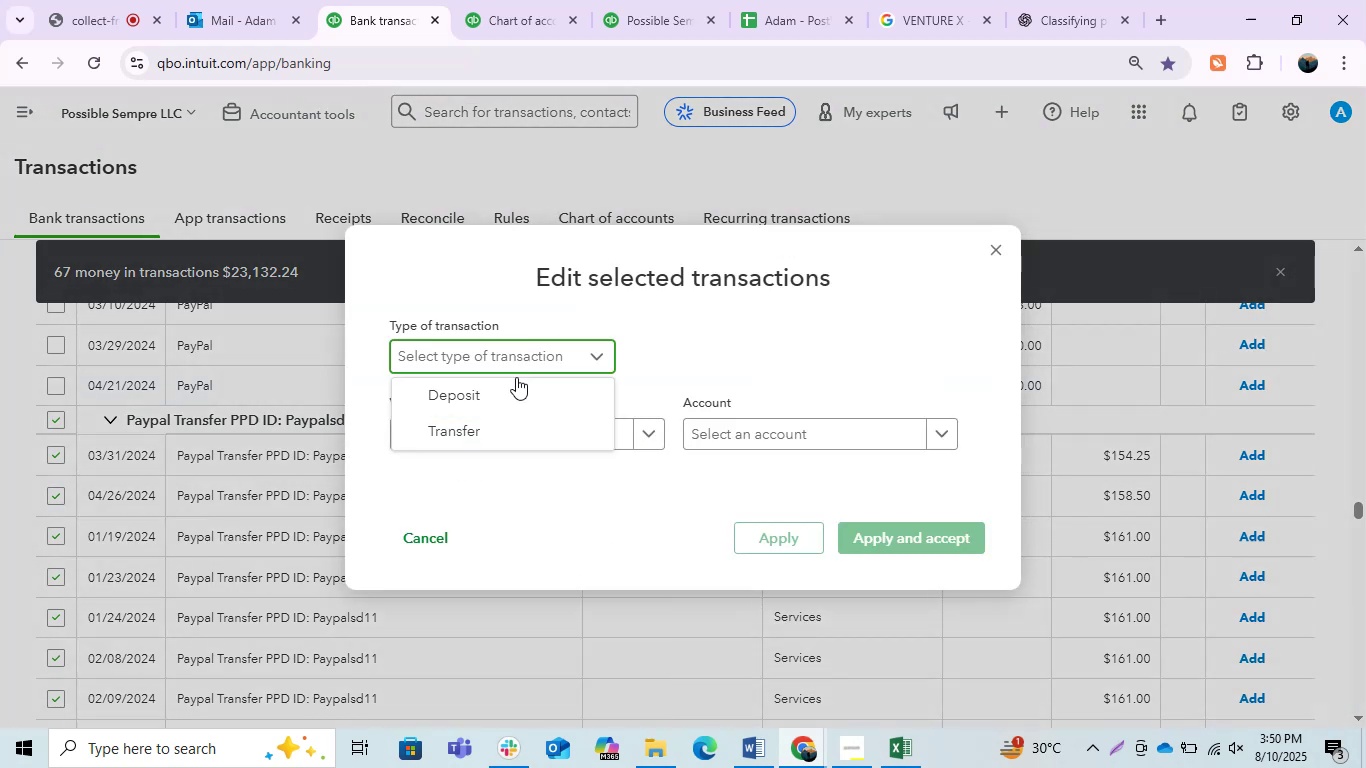 
left_click([512, 392])
 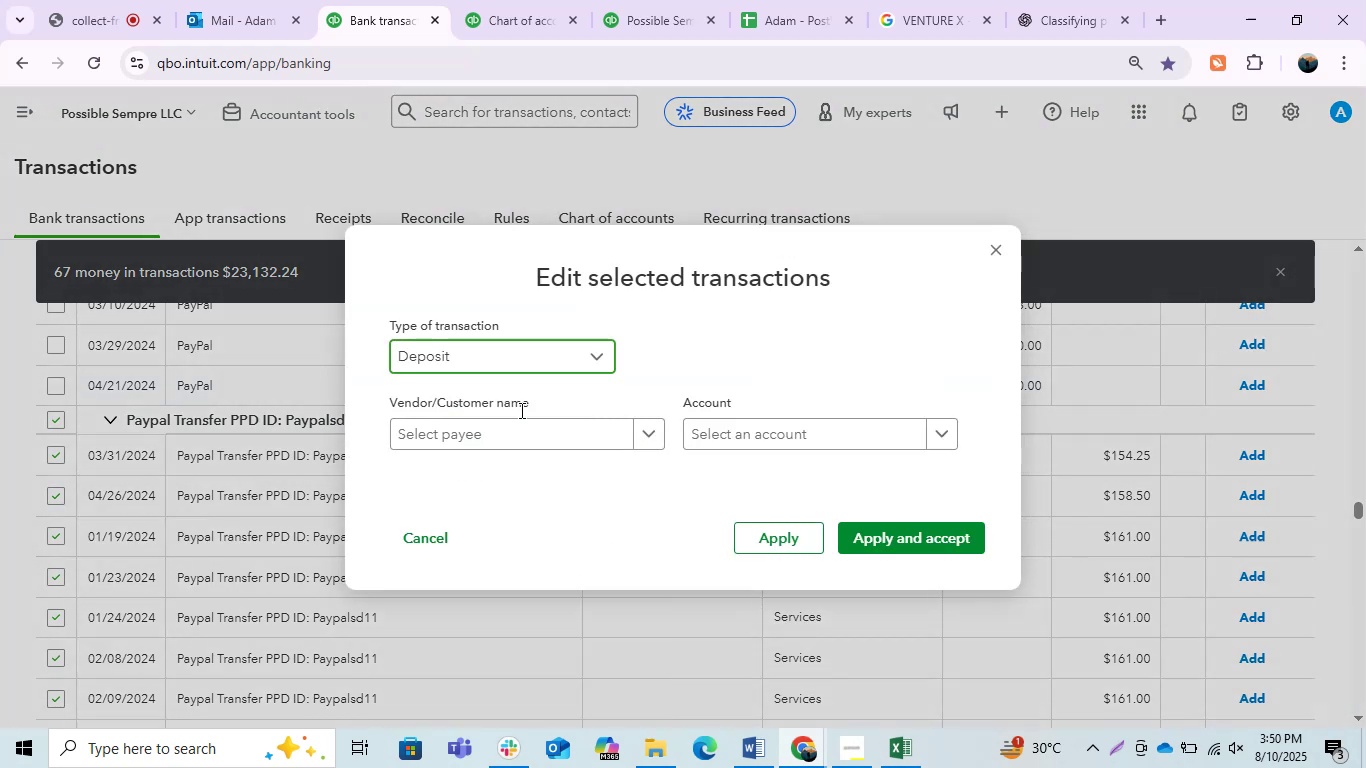 
left_click([524, 432])
 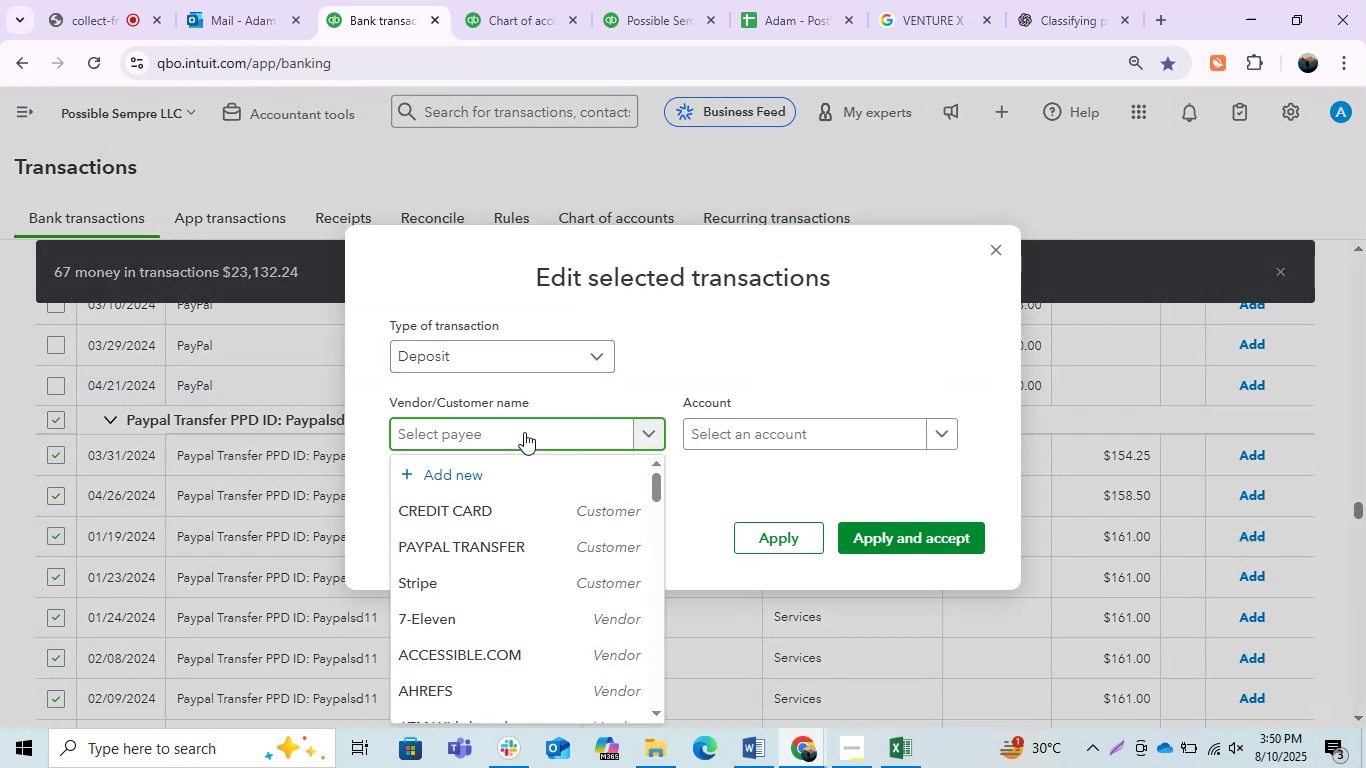 
type(pay)
 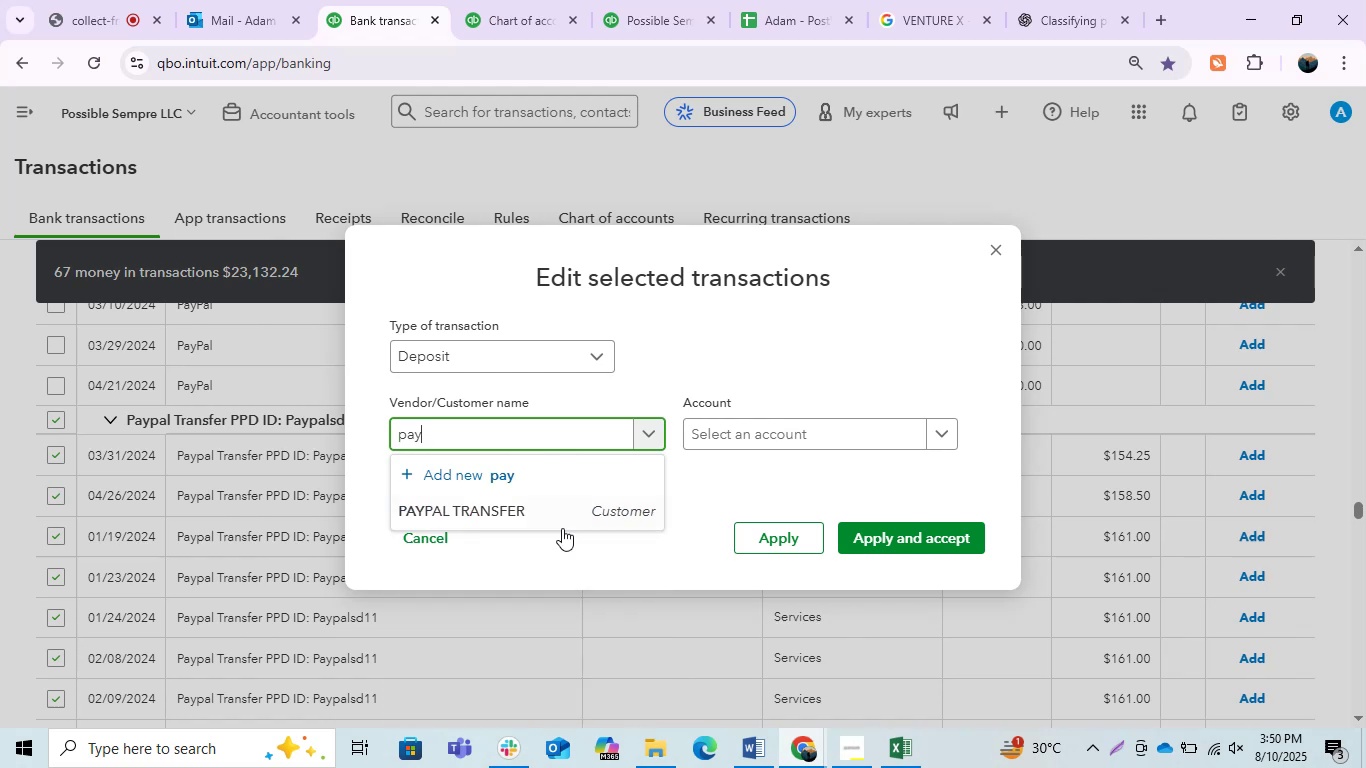 
left_click([508, 499])
 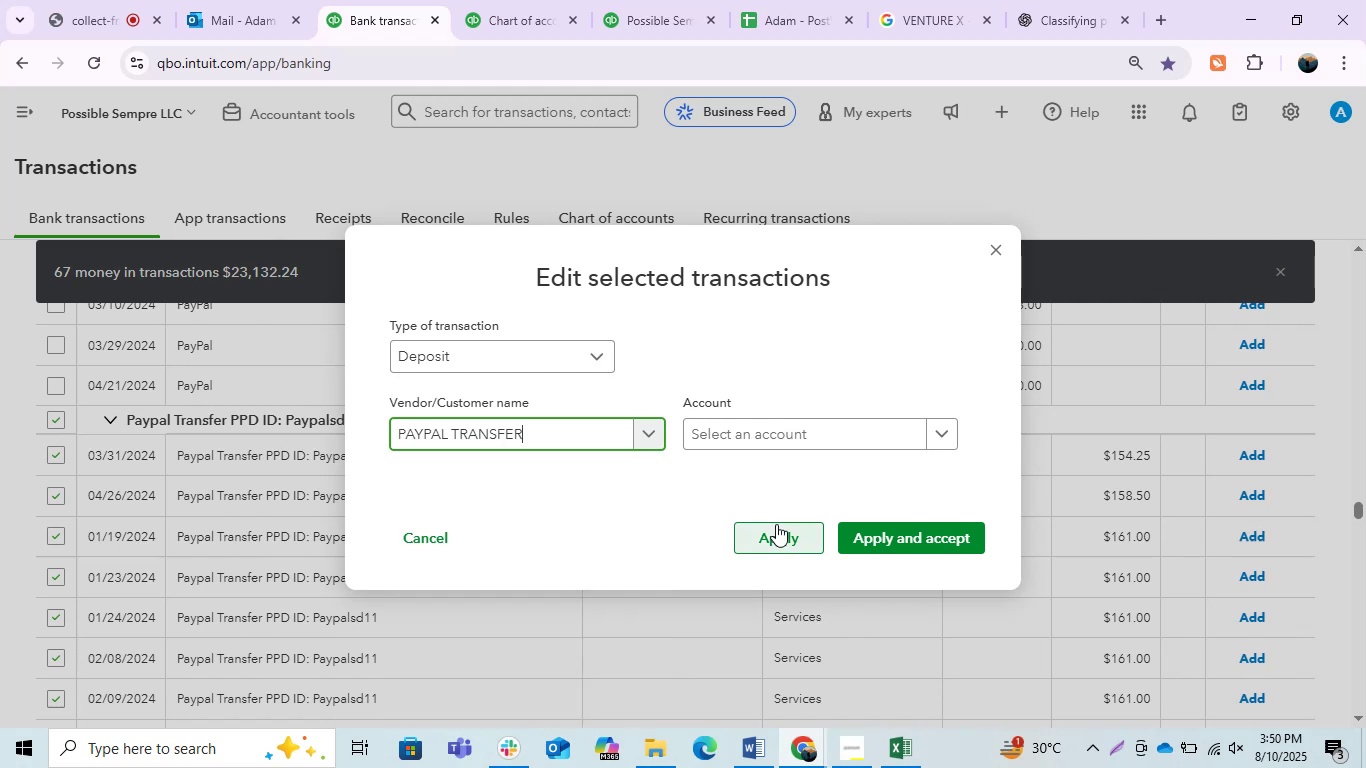 
left_click([772, 529])
 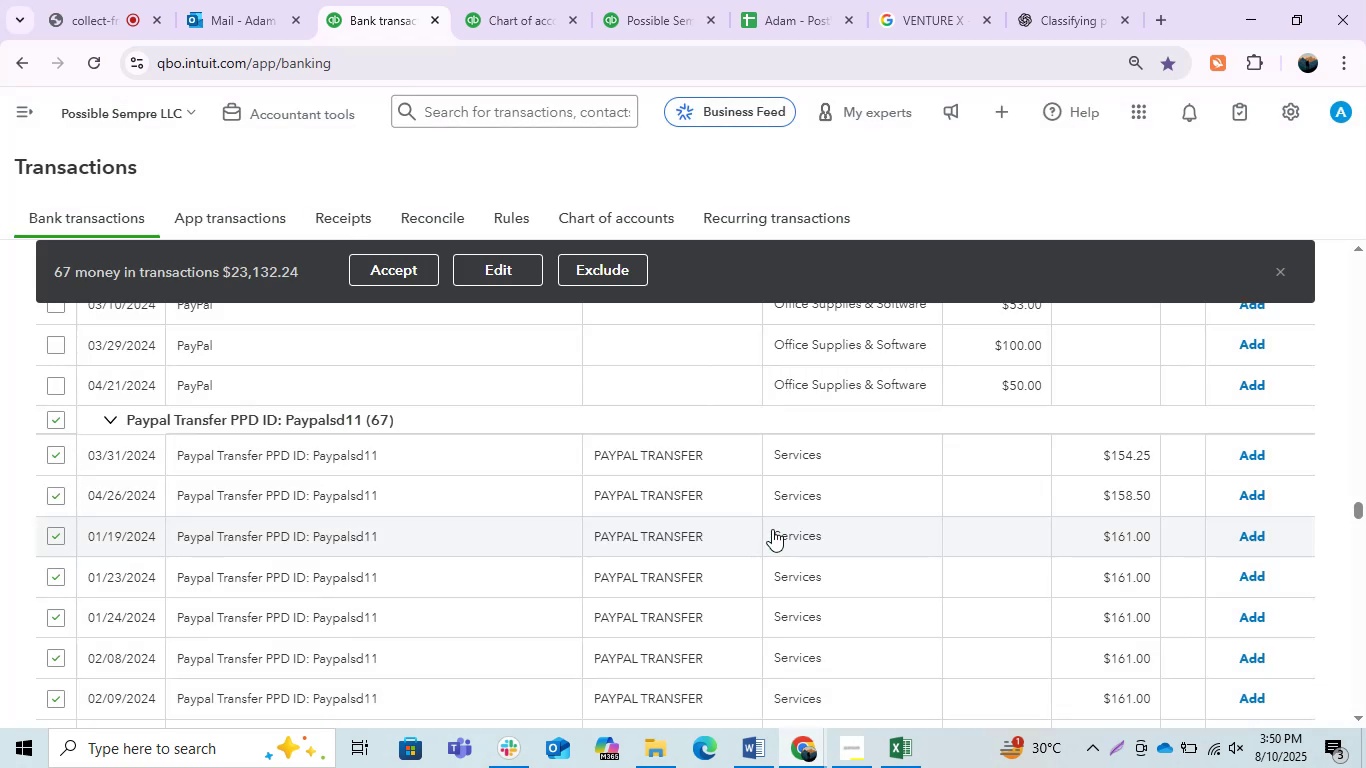 
scroll: coordinate [771, 529], scroll_direction: down, amount: 2.0
 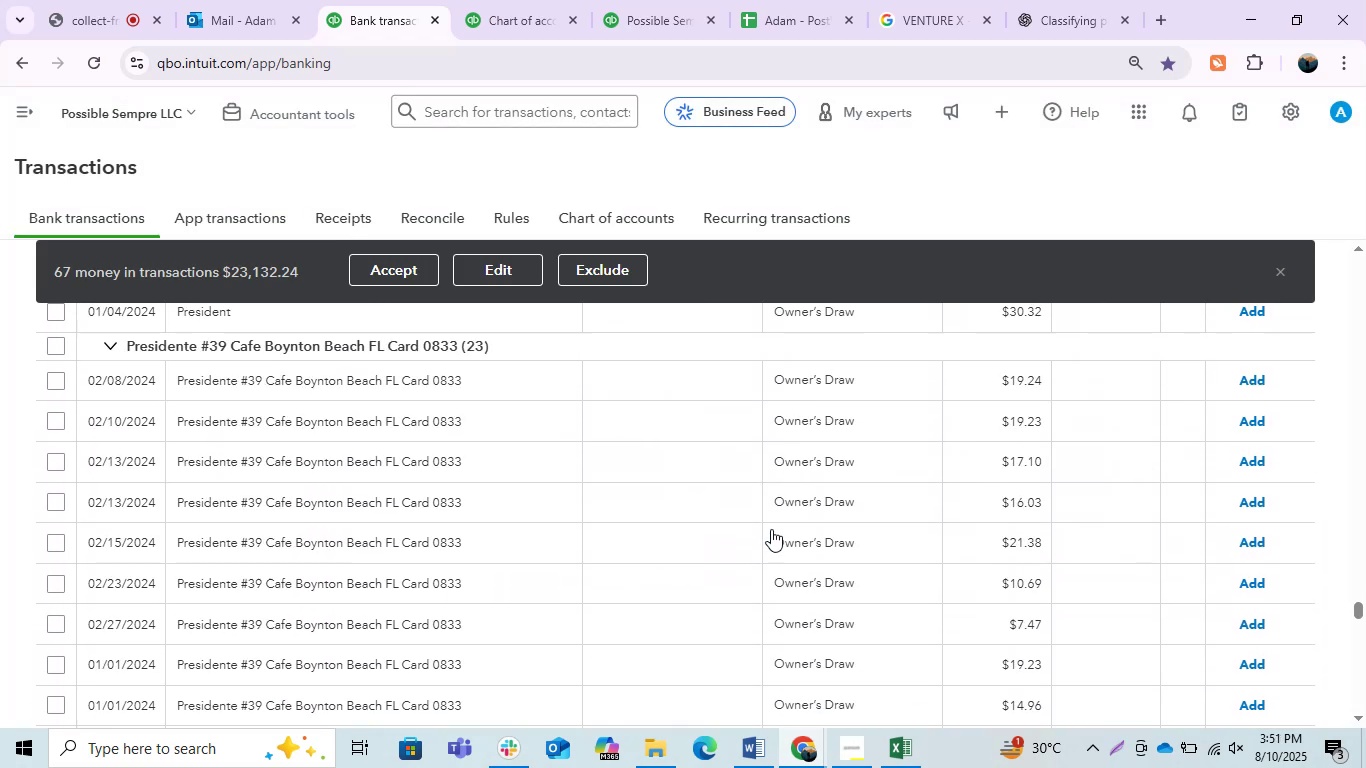 
scroll: coordinate [769, 529], scroll_direction: up, amount: 4.0
 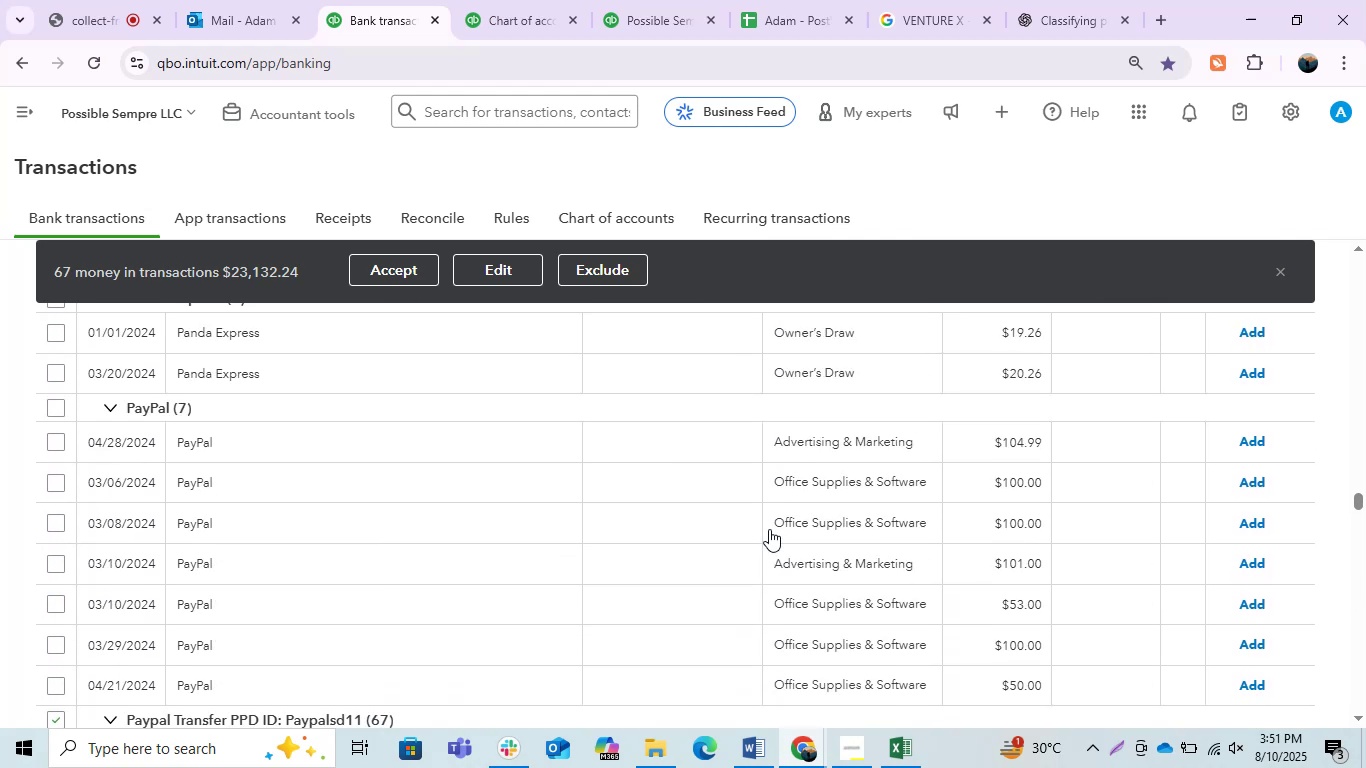 
scroll: coordinate [769, 529], scroll_direction: down, amount: 1.0
 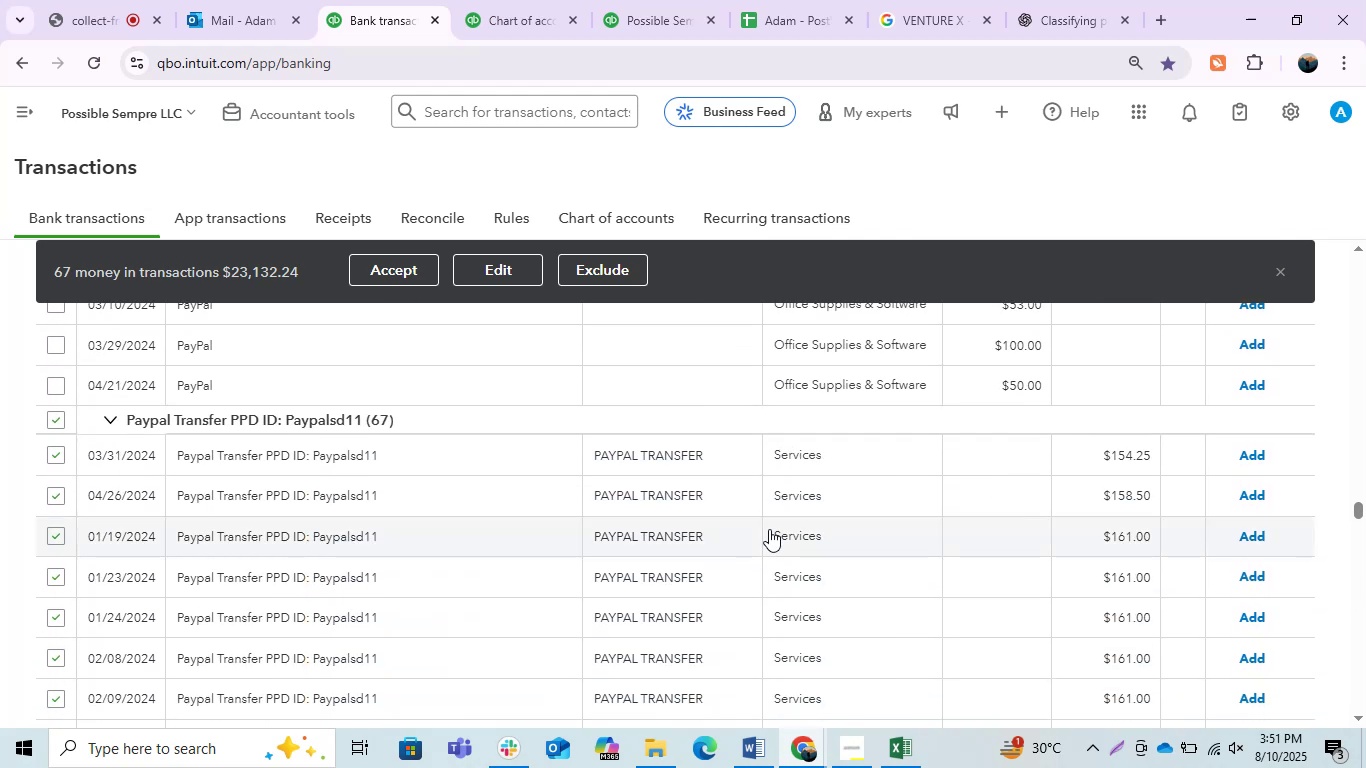 
wait(5.31)
 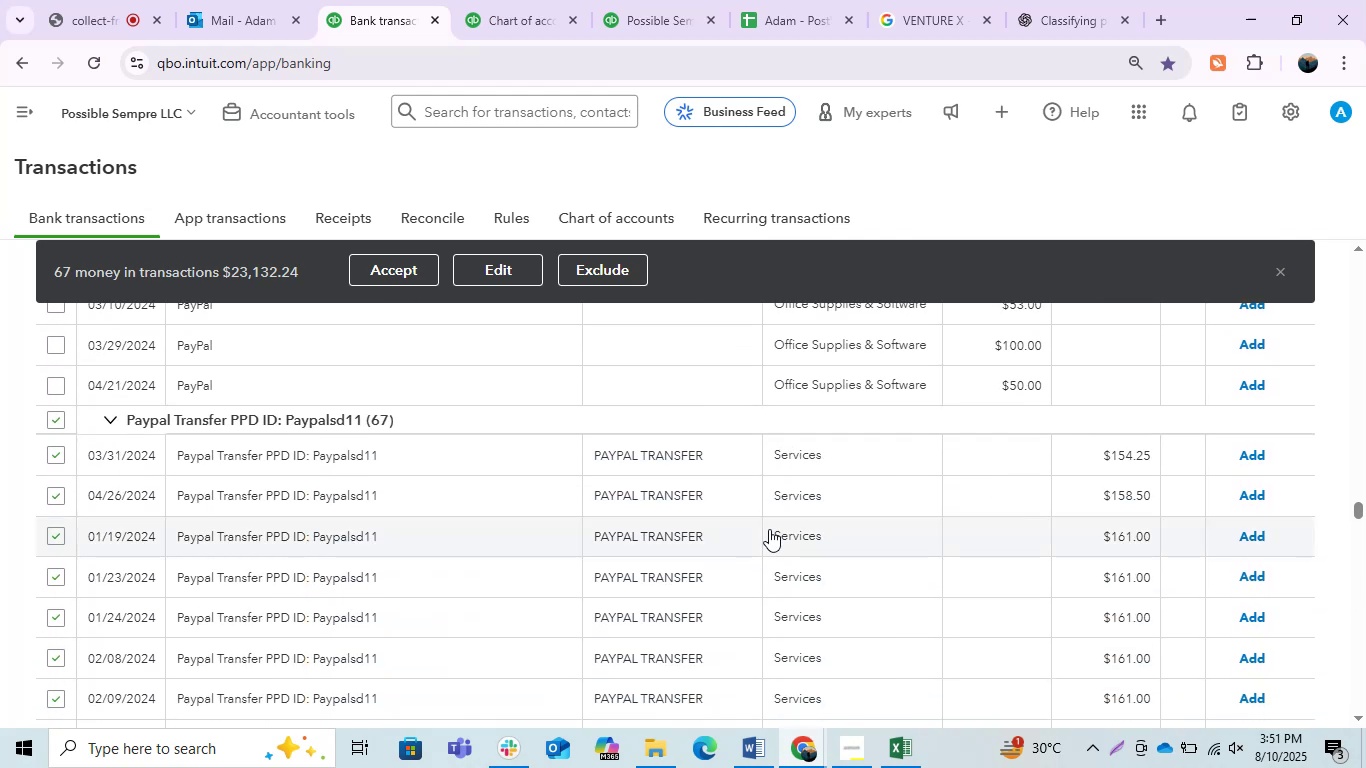 
left_click([510, 274])
 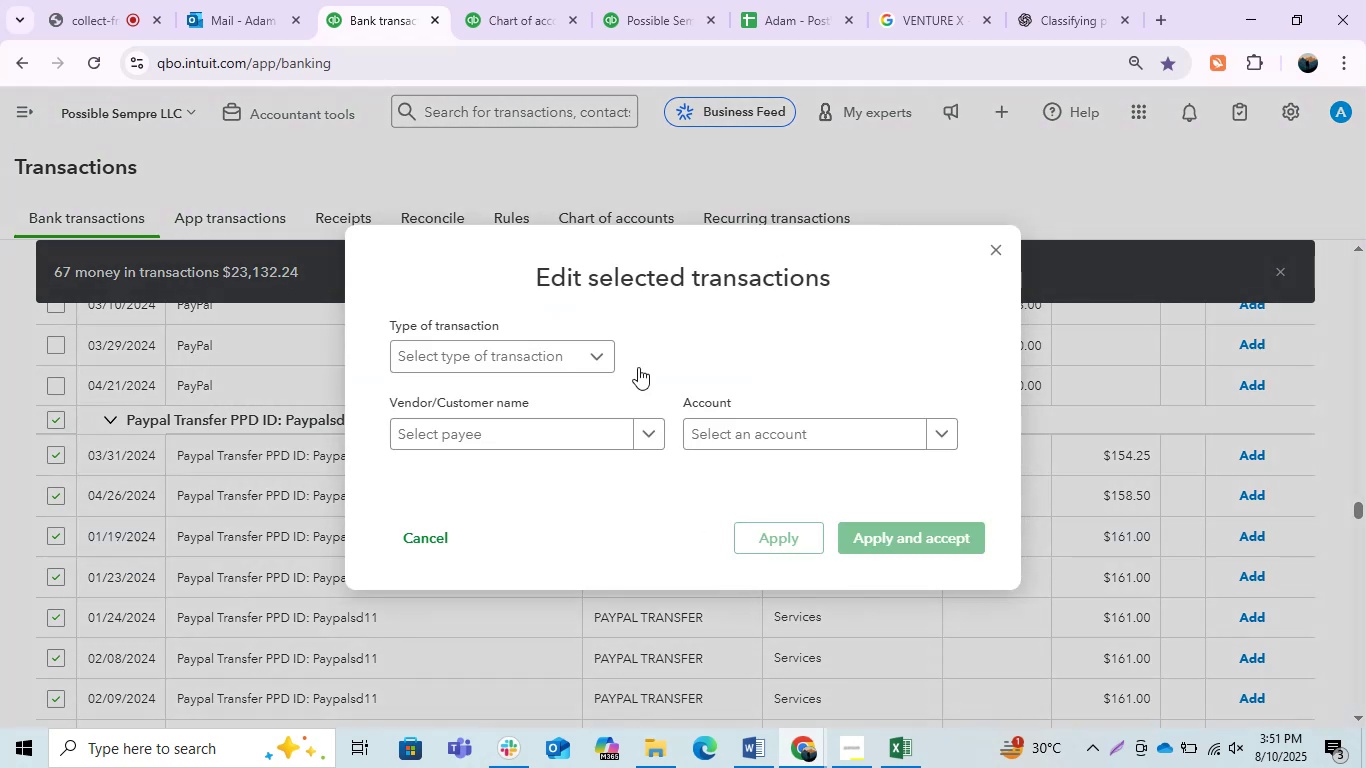 
left_click([769, 428])
 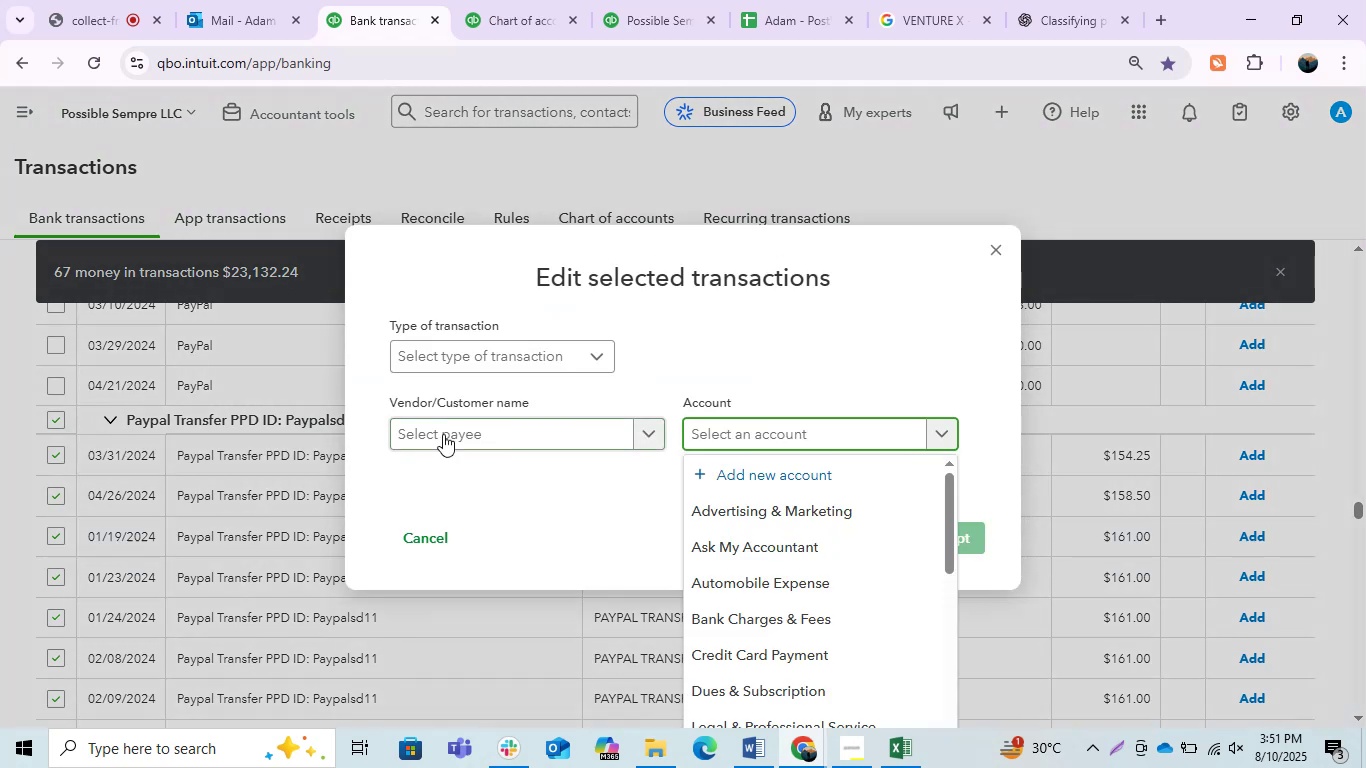 
left_click([440, 434])
 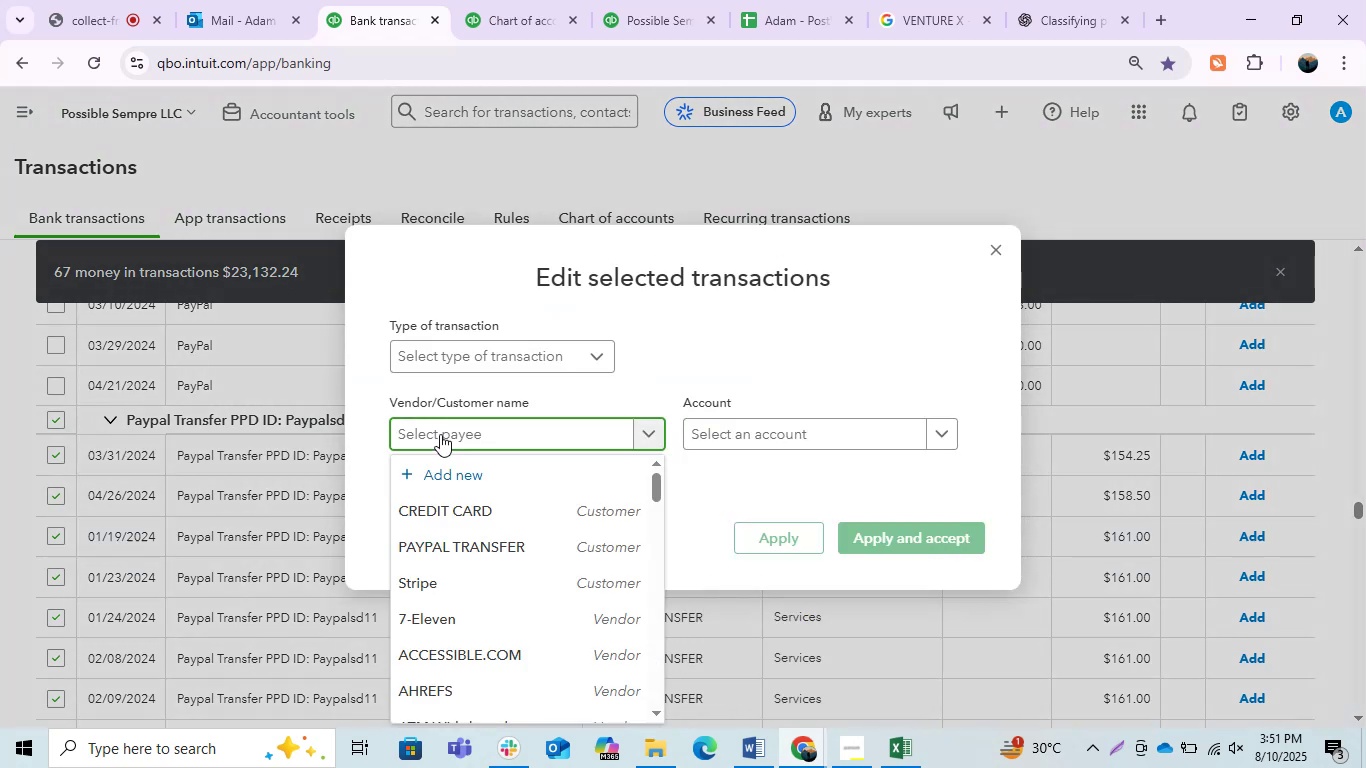 
left_click([476, 544])
 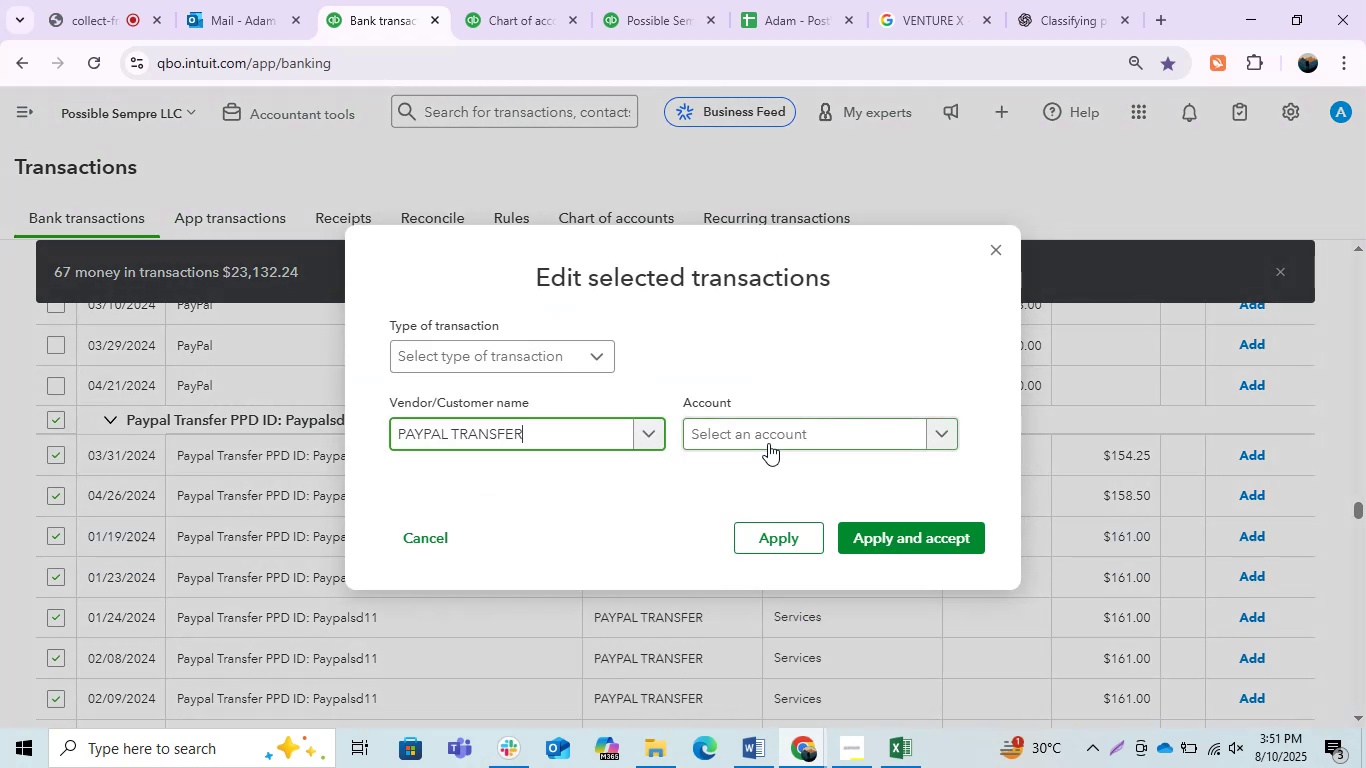 
left_click([768, 443])
 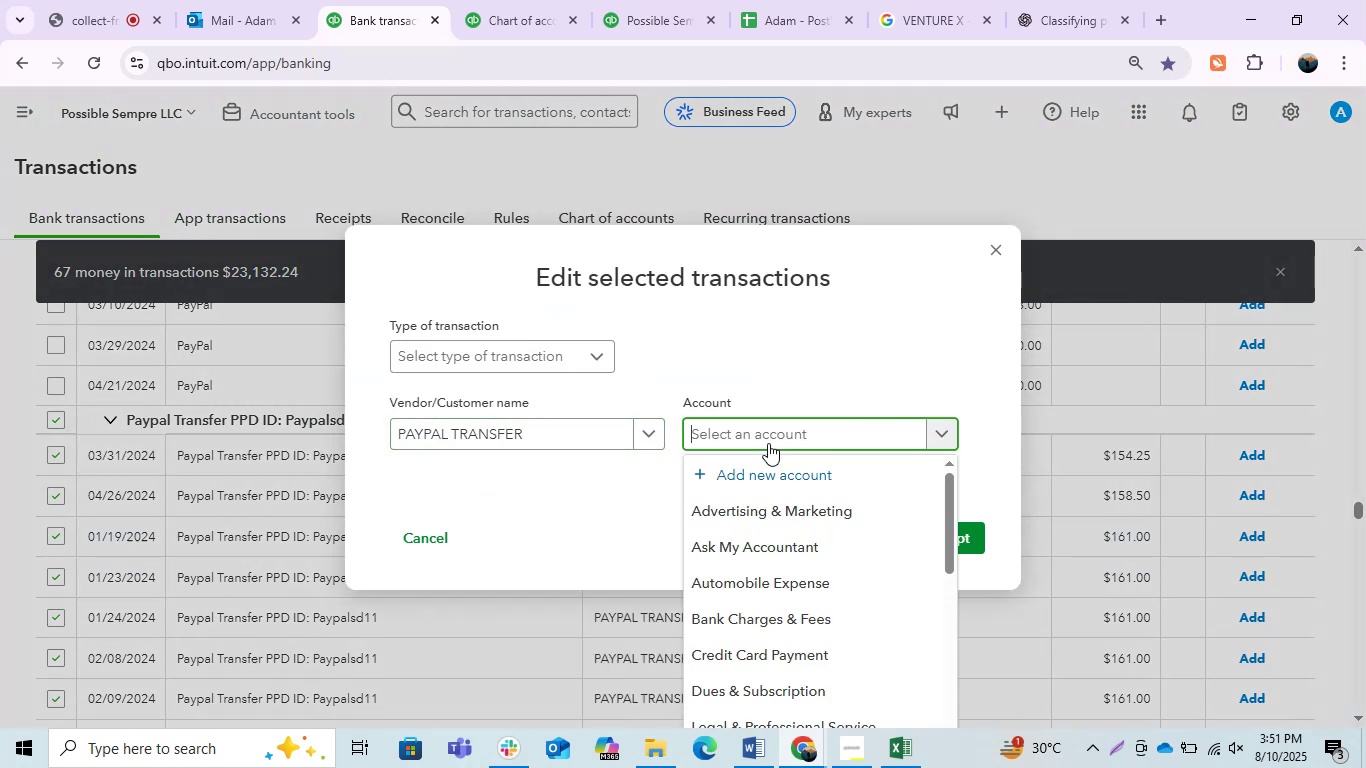 
type(paypa)
 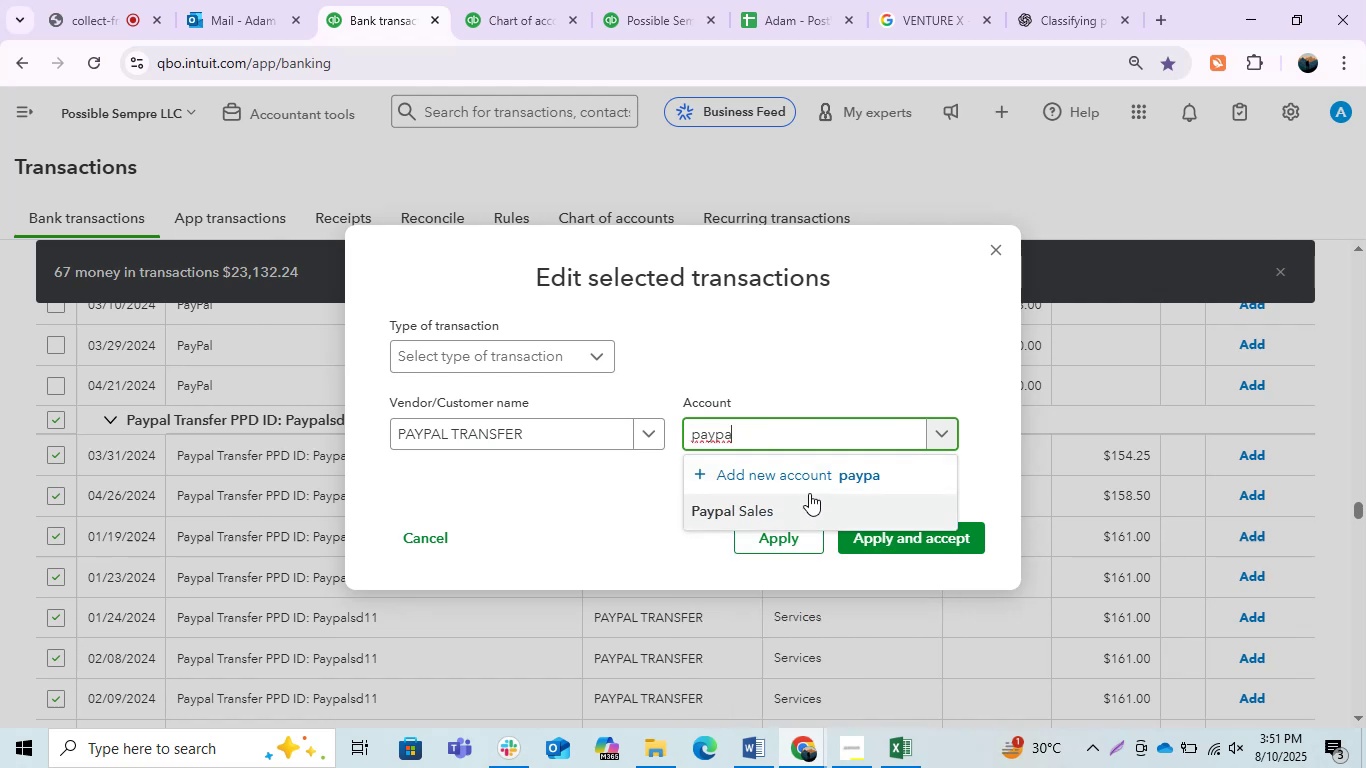 
left_click([779, 502])
 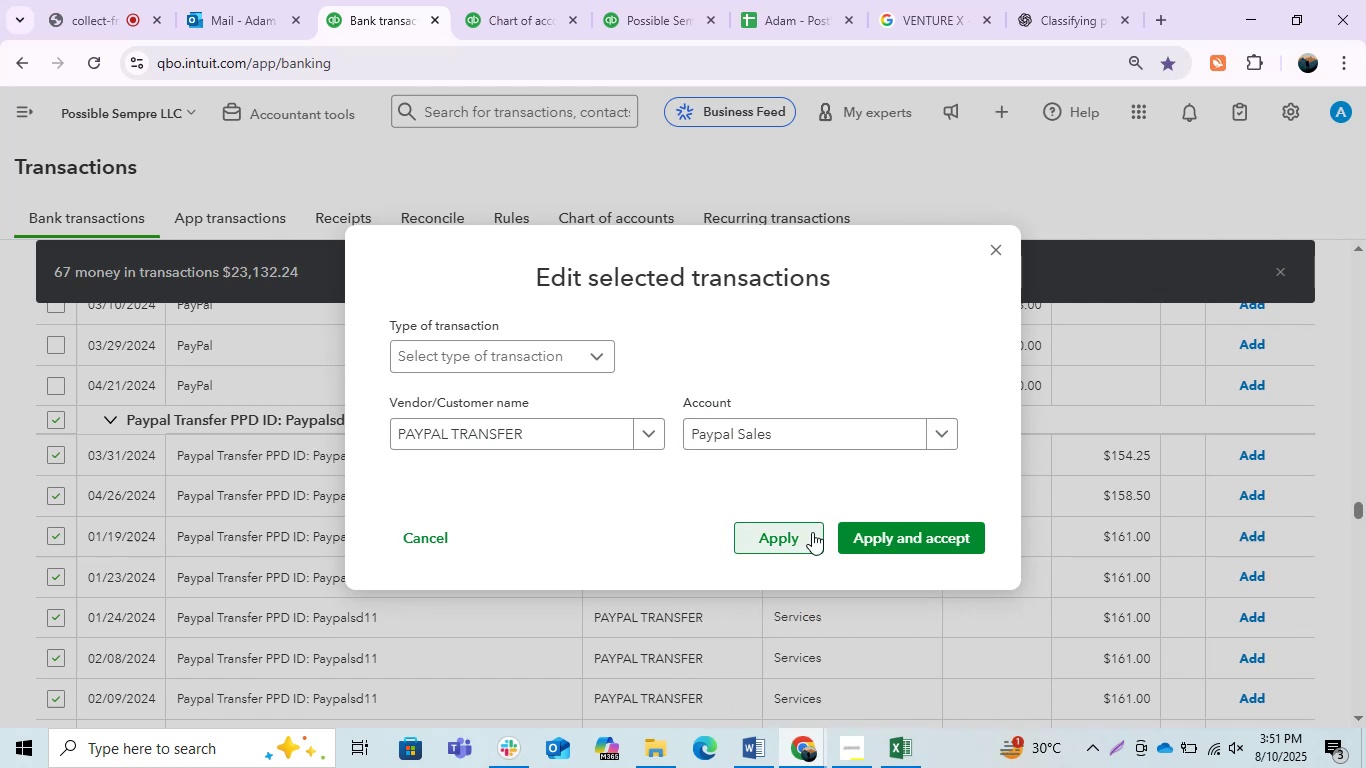 
left_click([793, 536])
 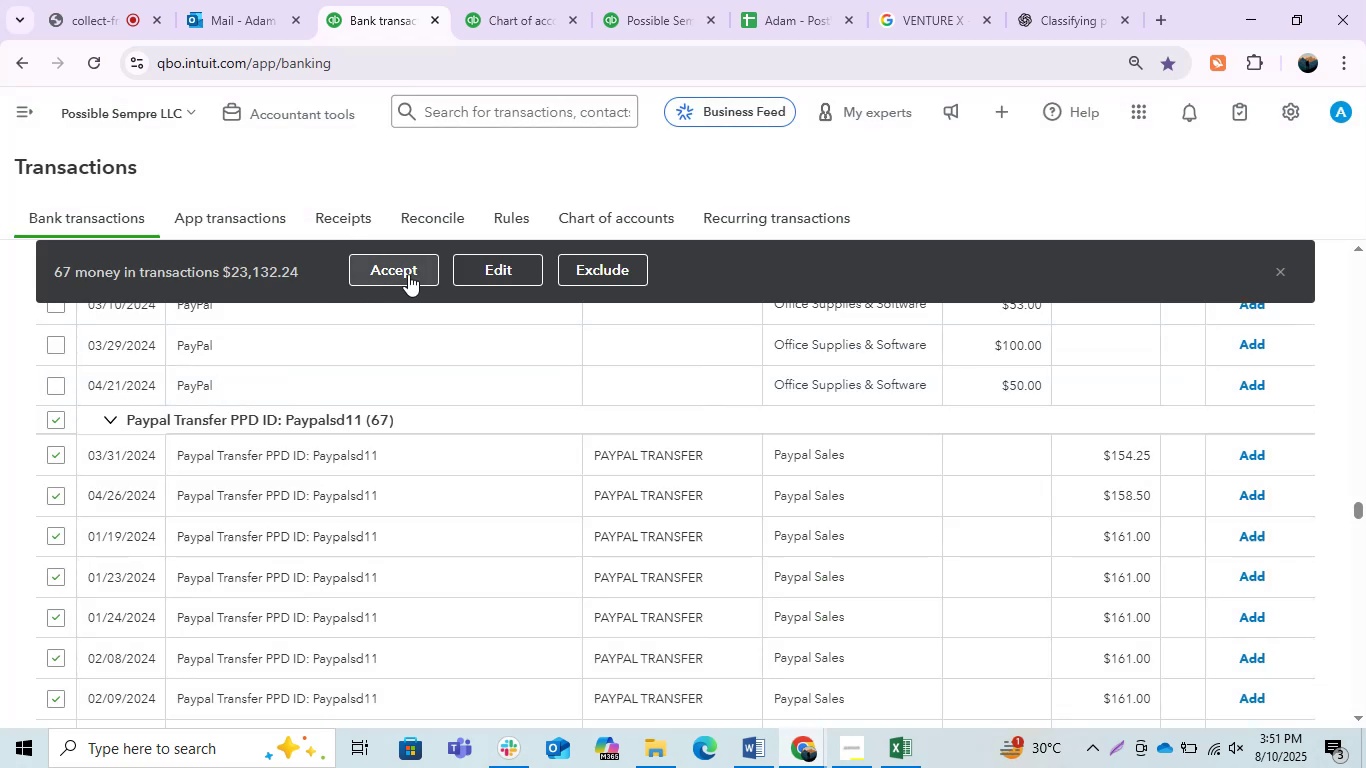 
left_click([408, 274])
 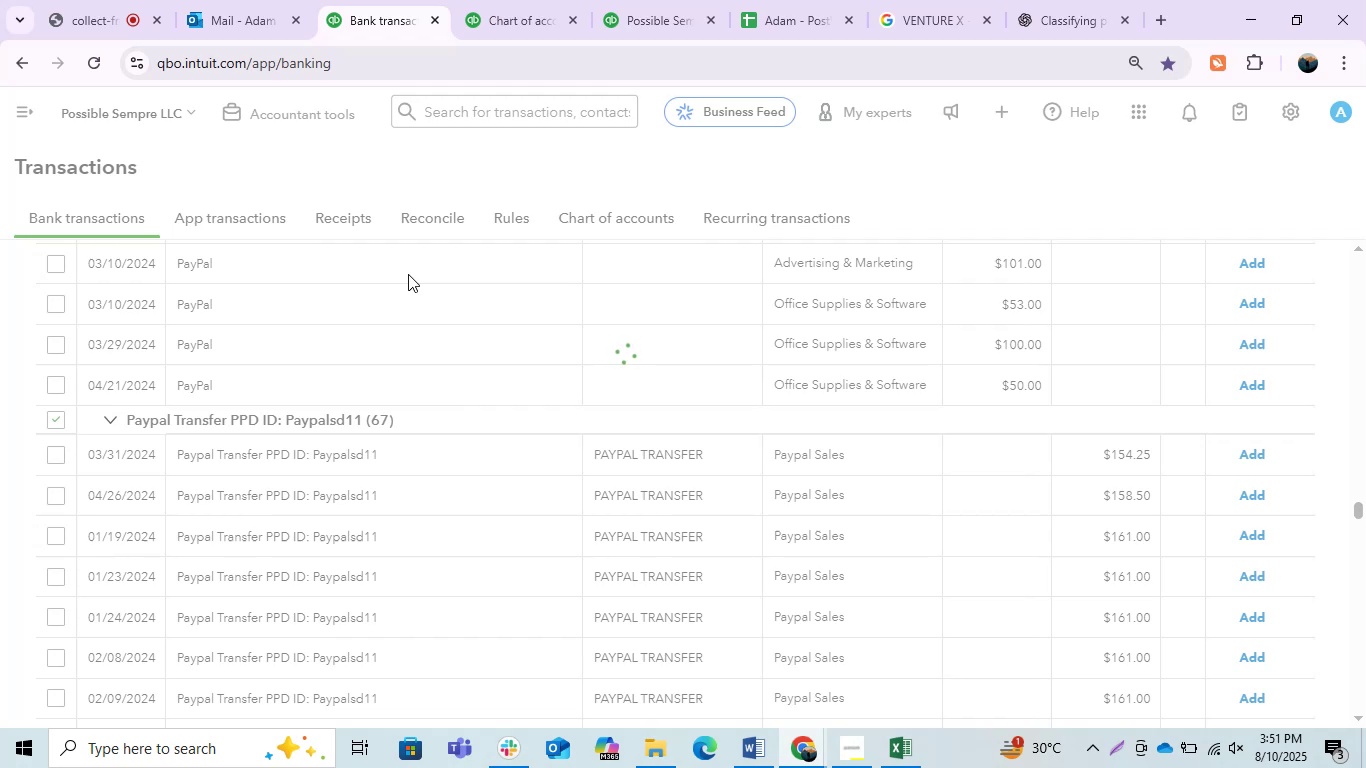 
wait(23.8)
 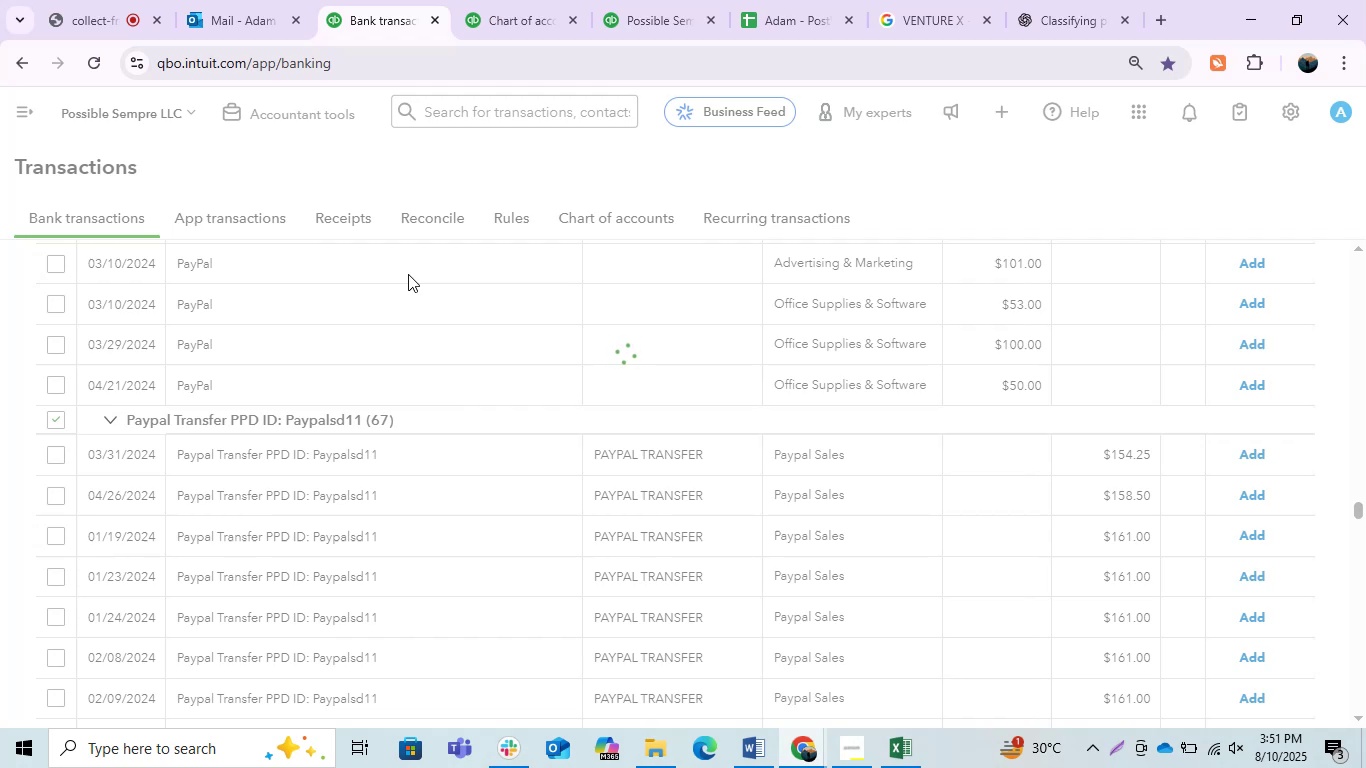 
scroll: coordinate [576, 493], scroll_direction: down, amount: 1.0
 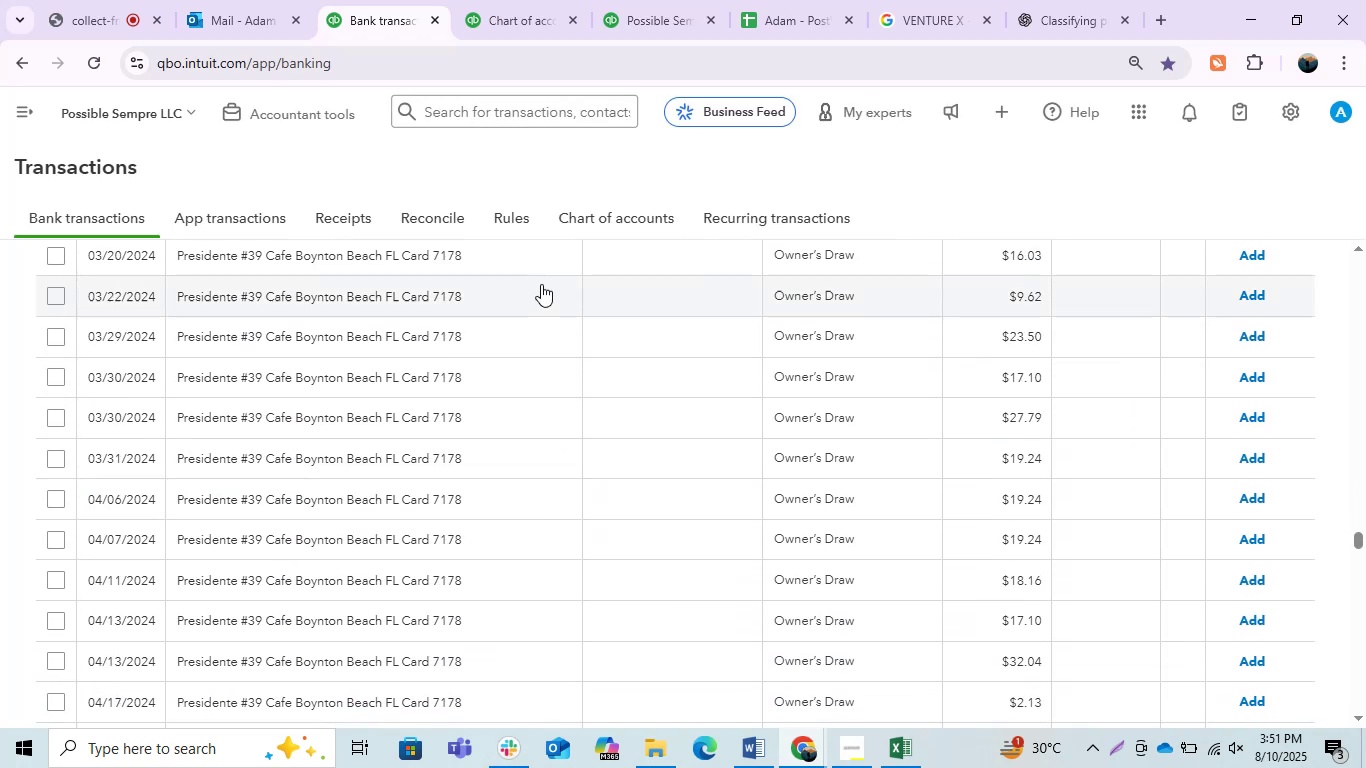 
left_click([431, 259])
 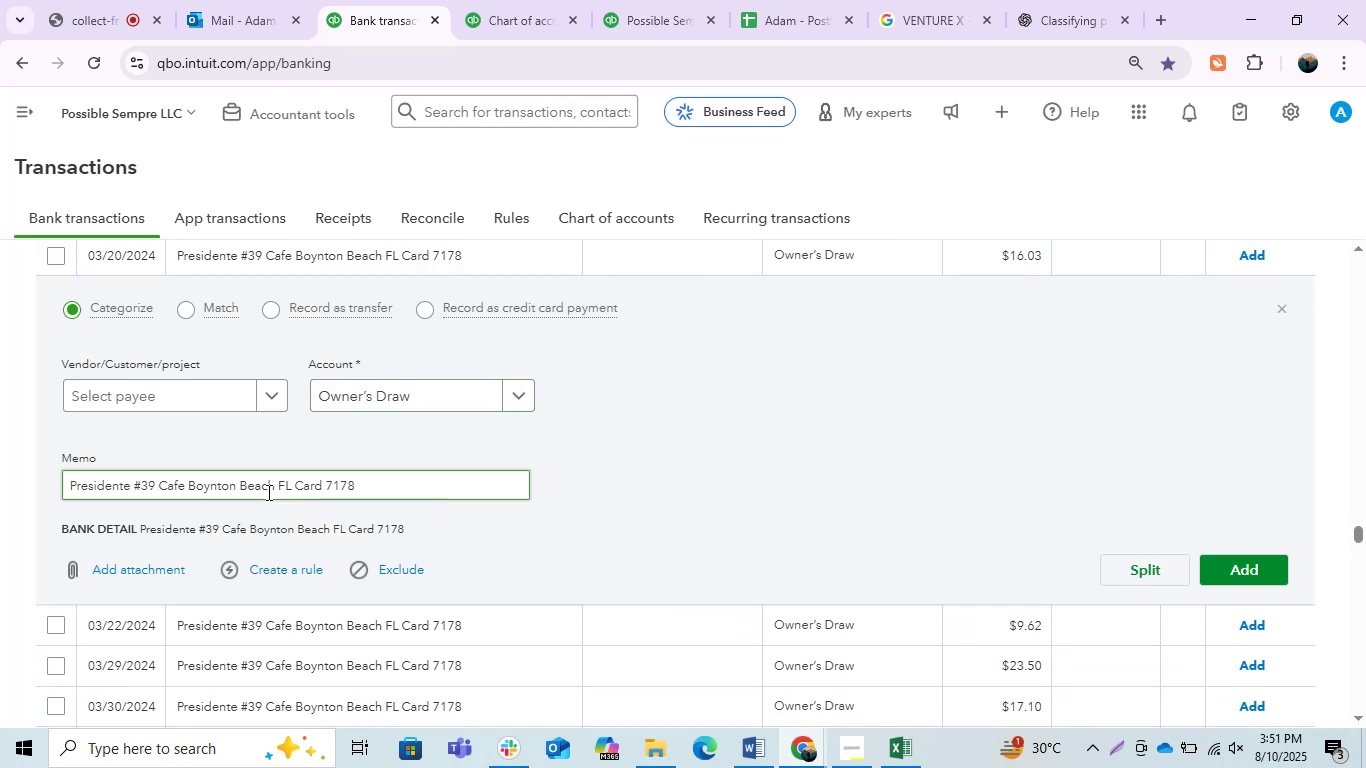 
double_click([259, 493])
 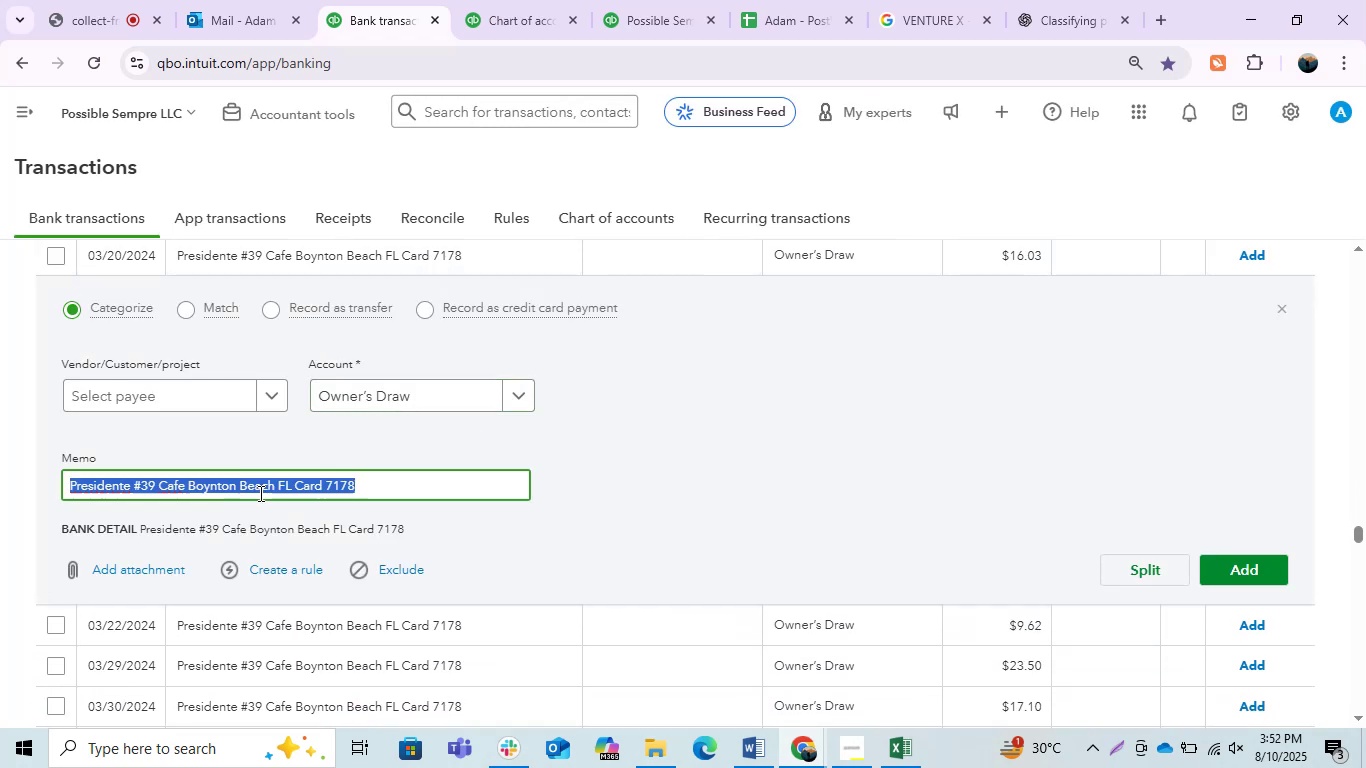 
triple_click([259, 493])
 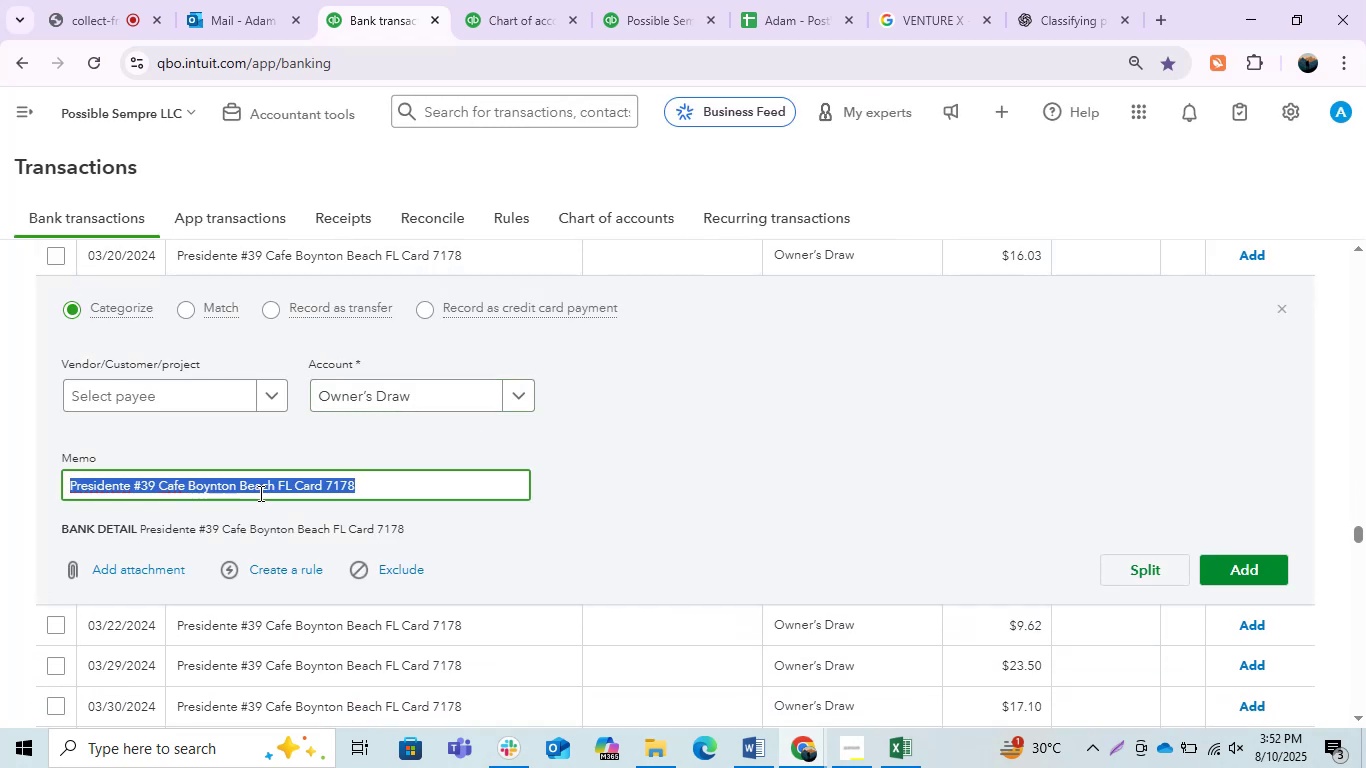 
key(Control+C)
 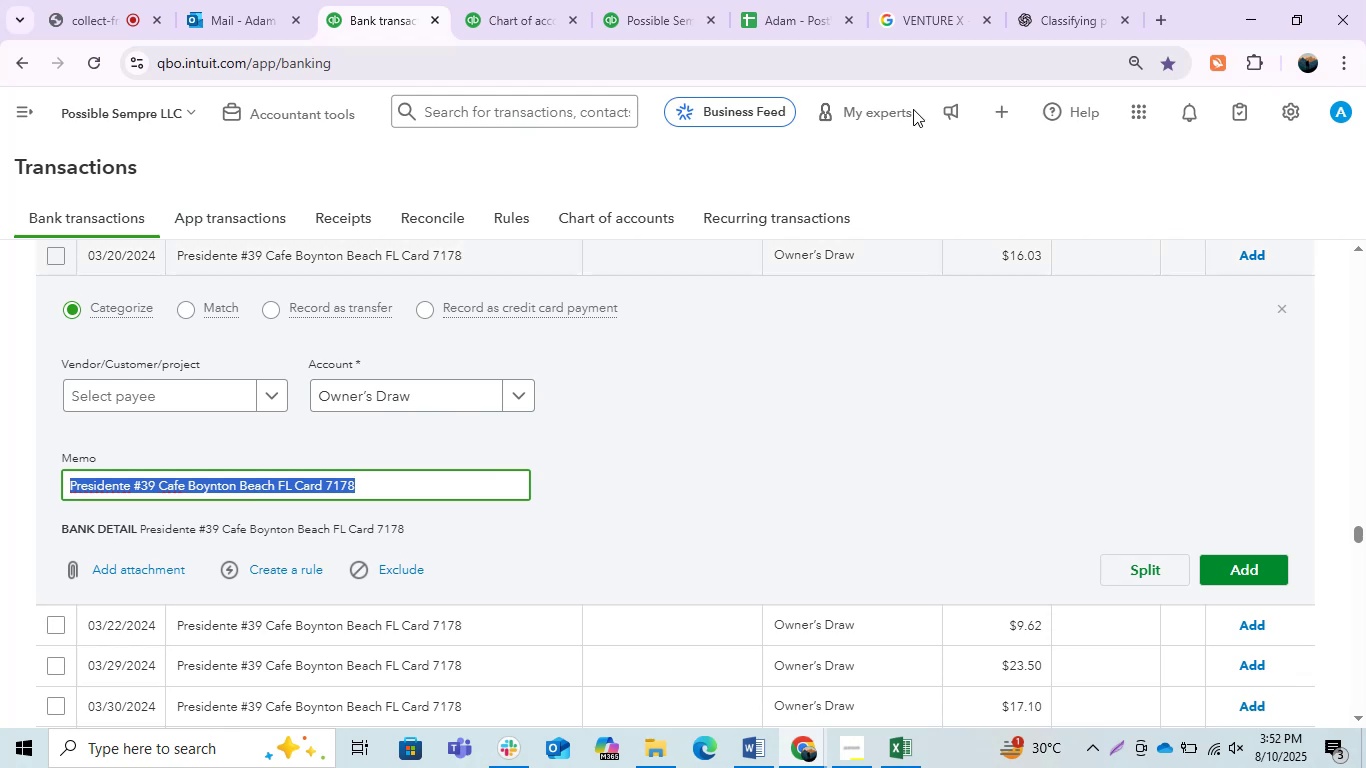 
key(Control+C)
 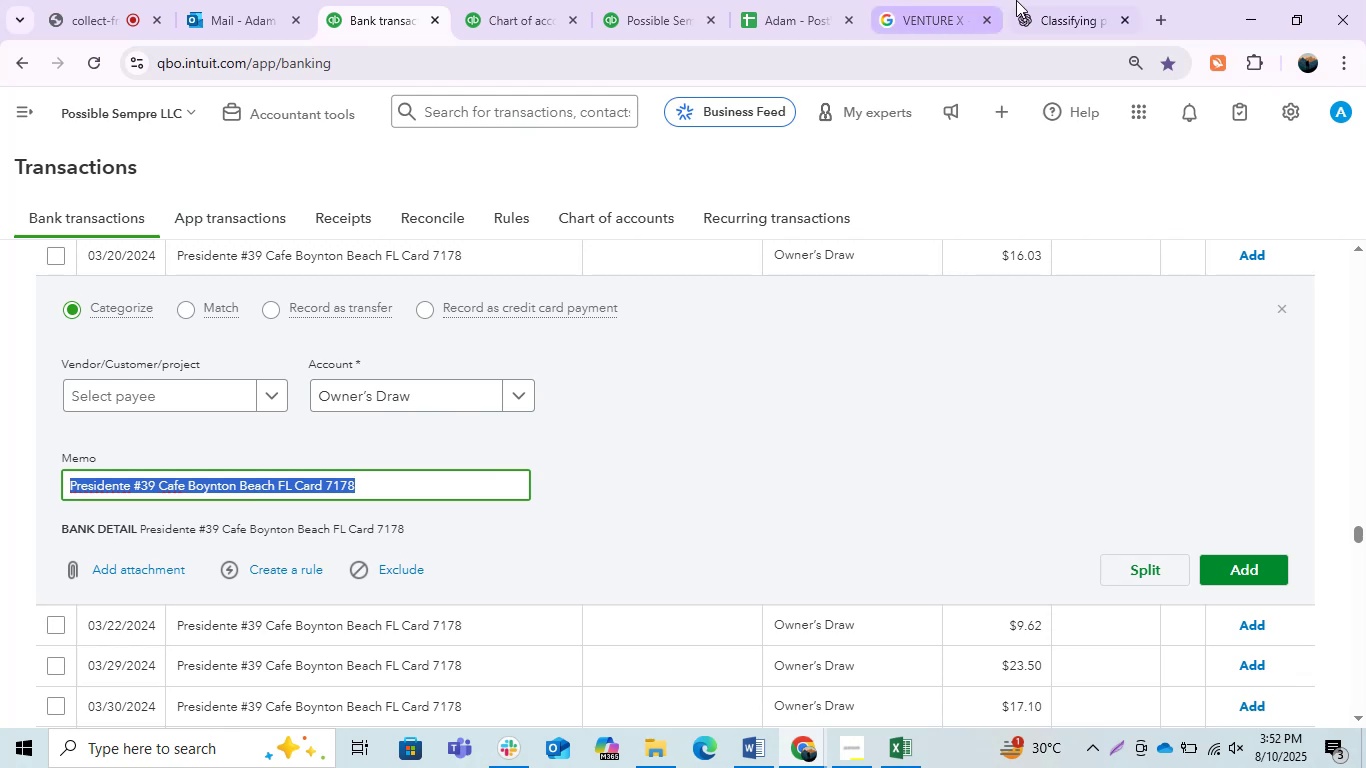 
left_click([1016, 0])
 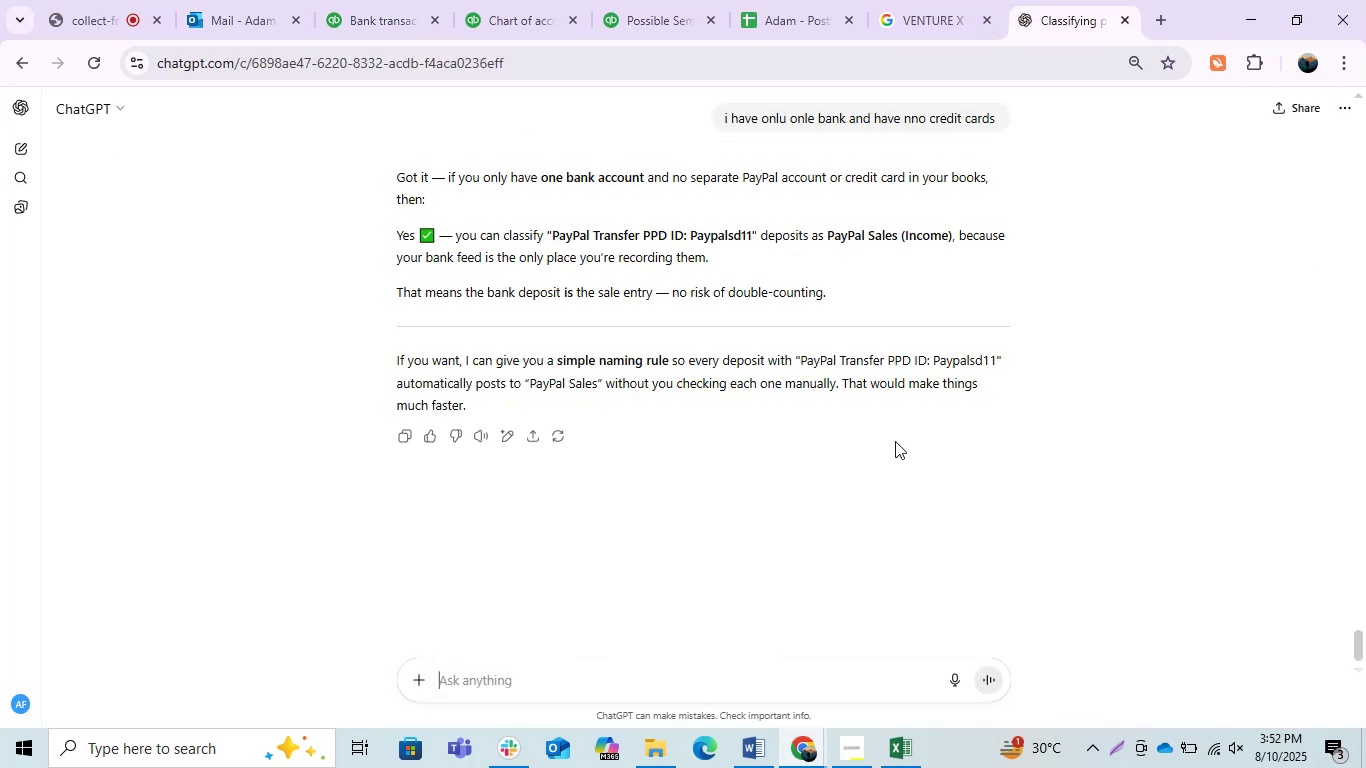 
key(Control+V)
 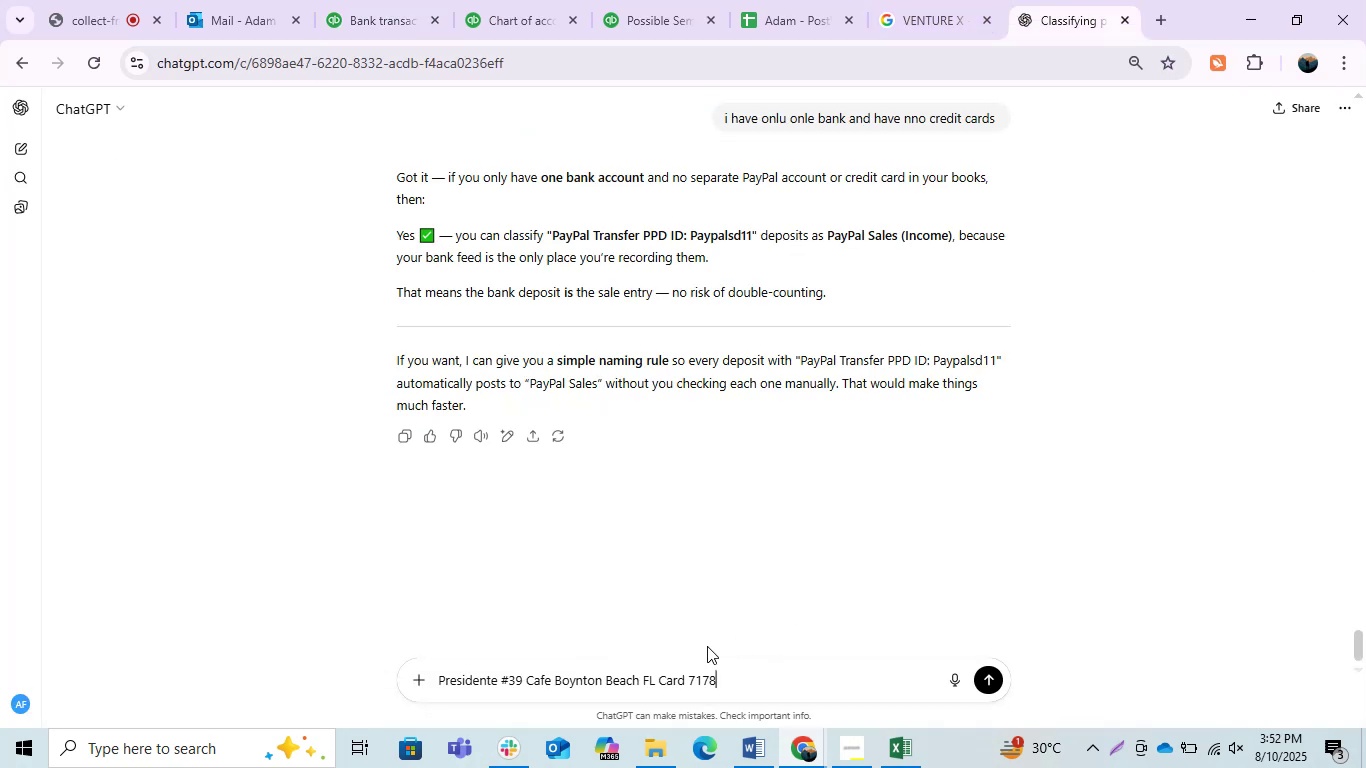 
key(Space)
 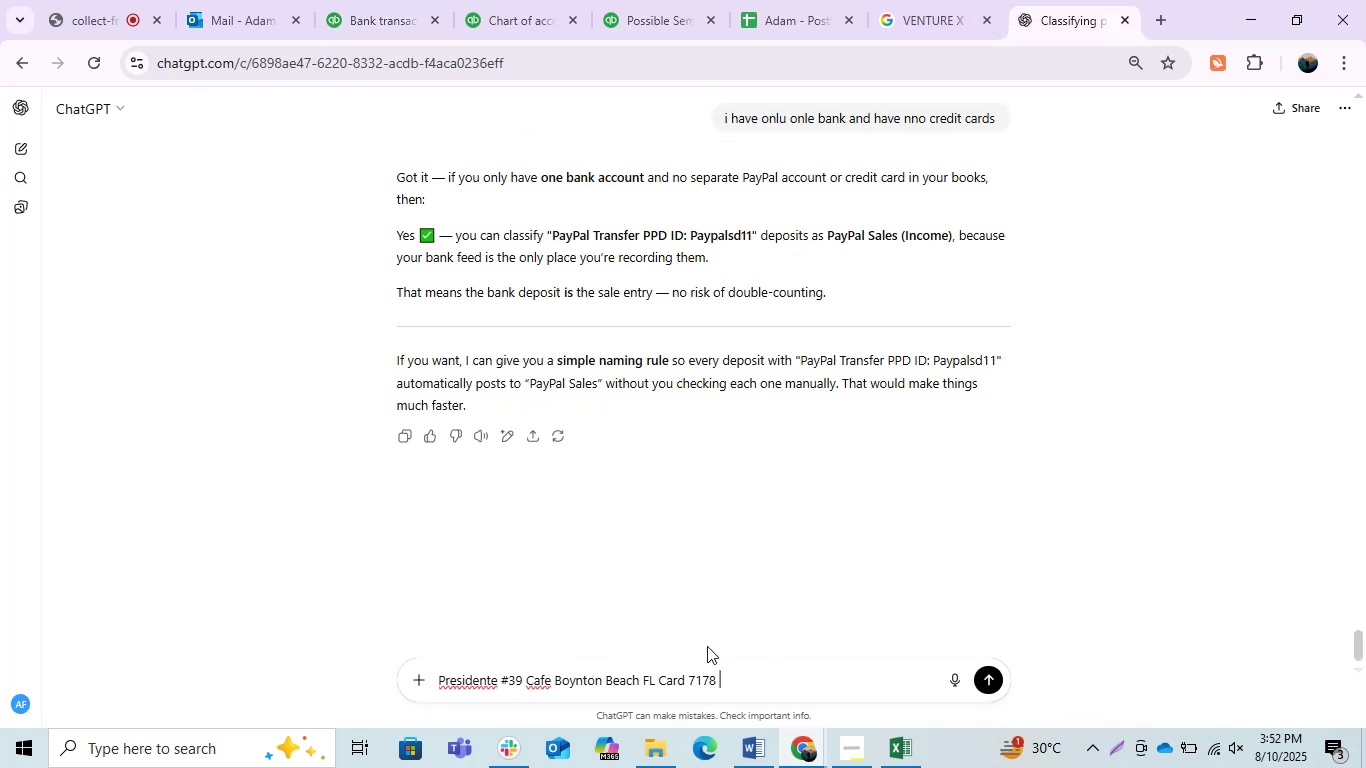 
key(Enter)
 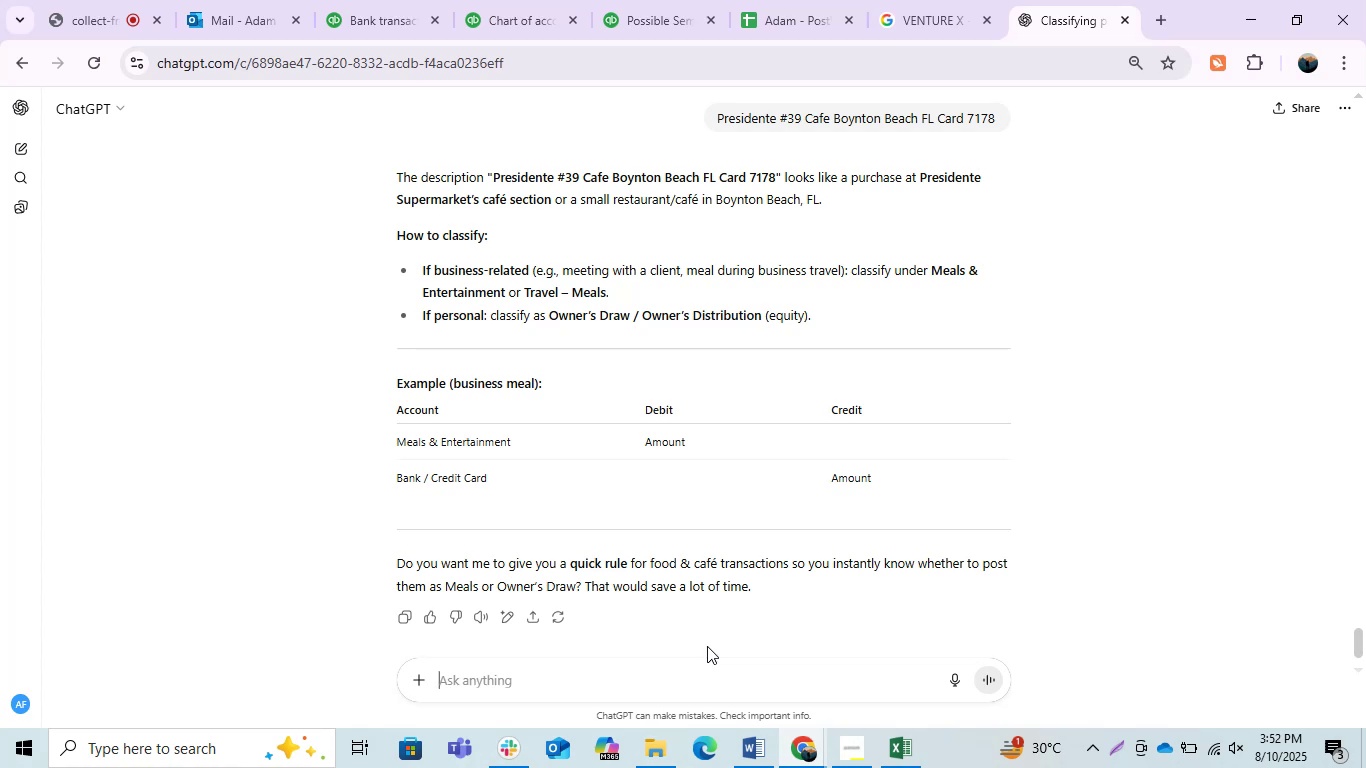 
wait(15.43)
 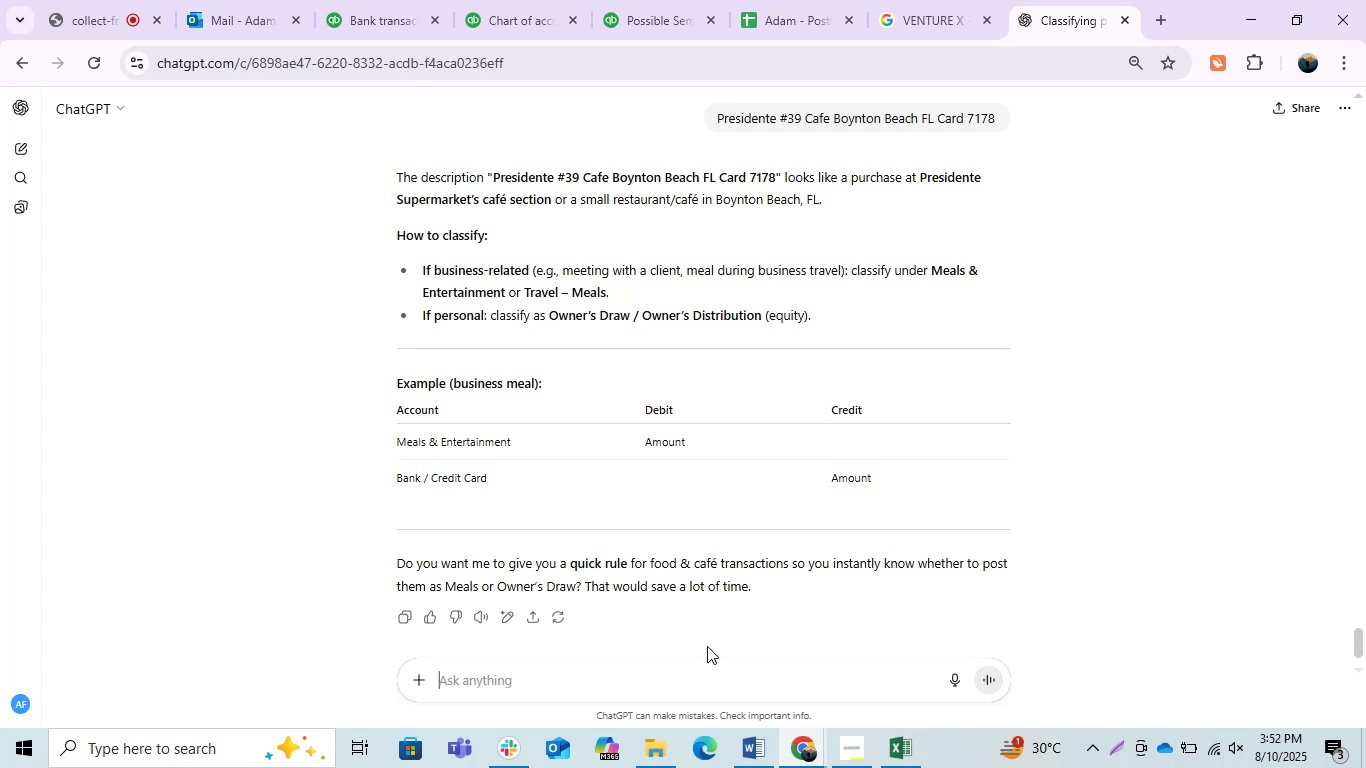 
left_click_drag(start_coordinate=[808, 124], to_coordinate=[916, 121])
 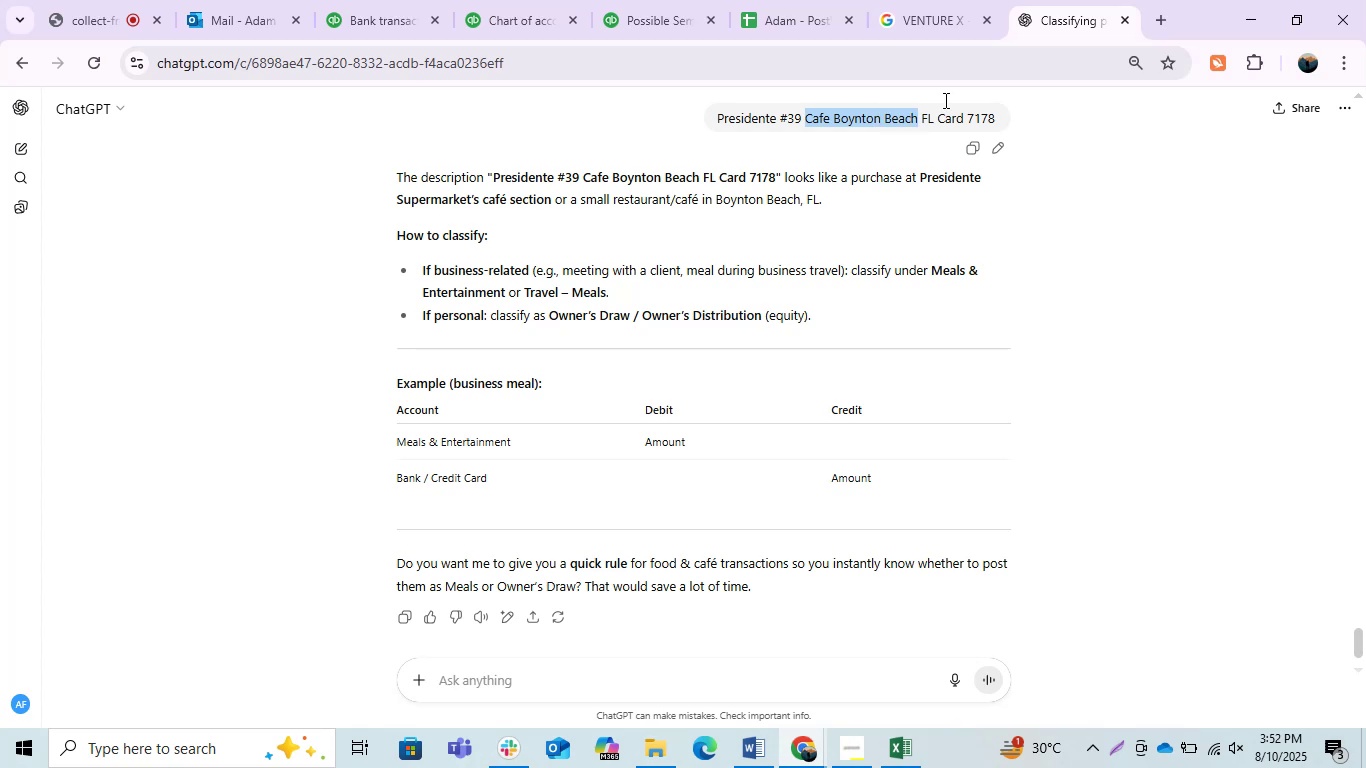 
key(Control+C)
 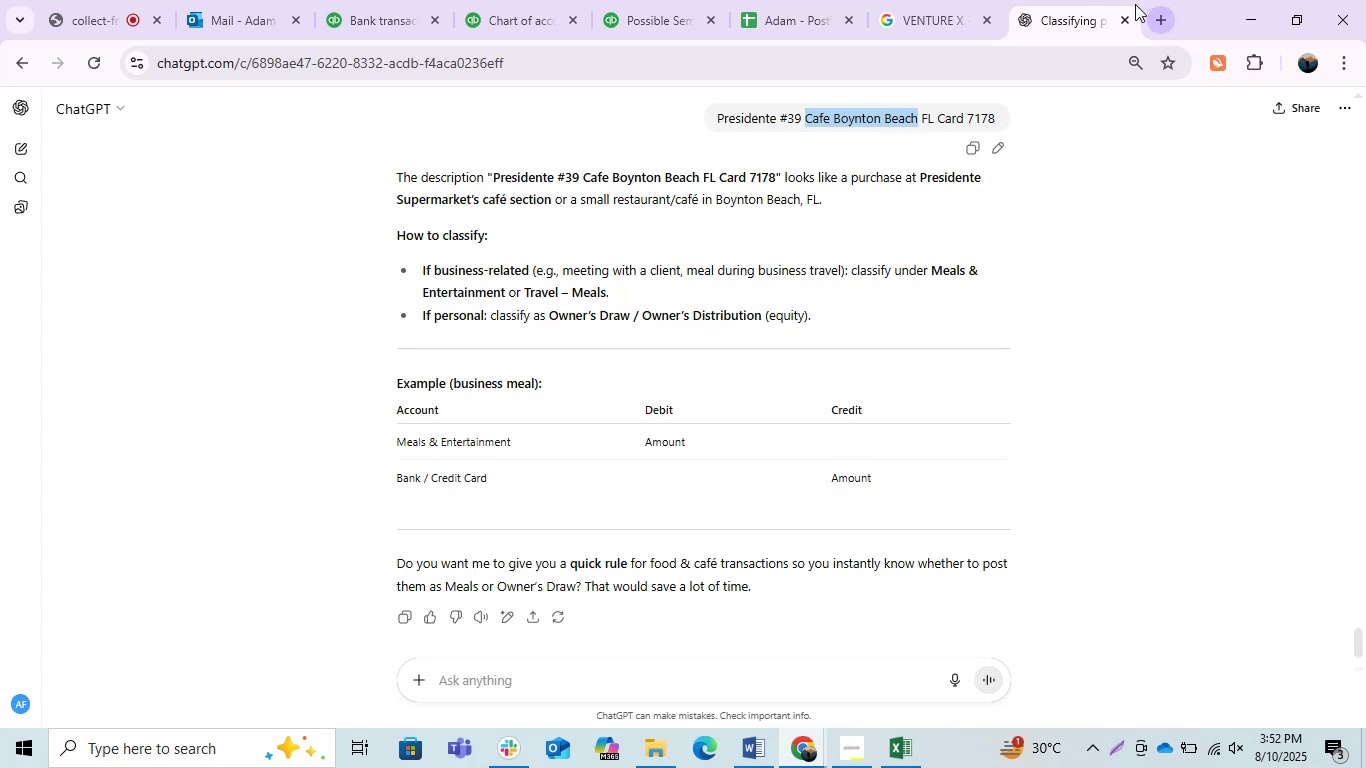 
left_click([912, 0])
 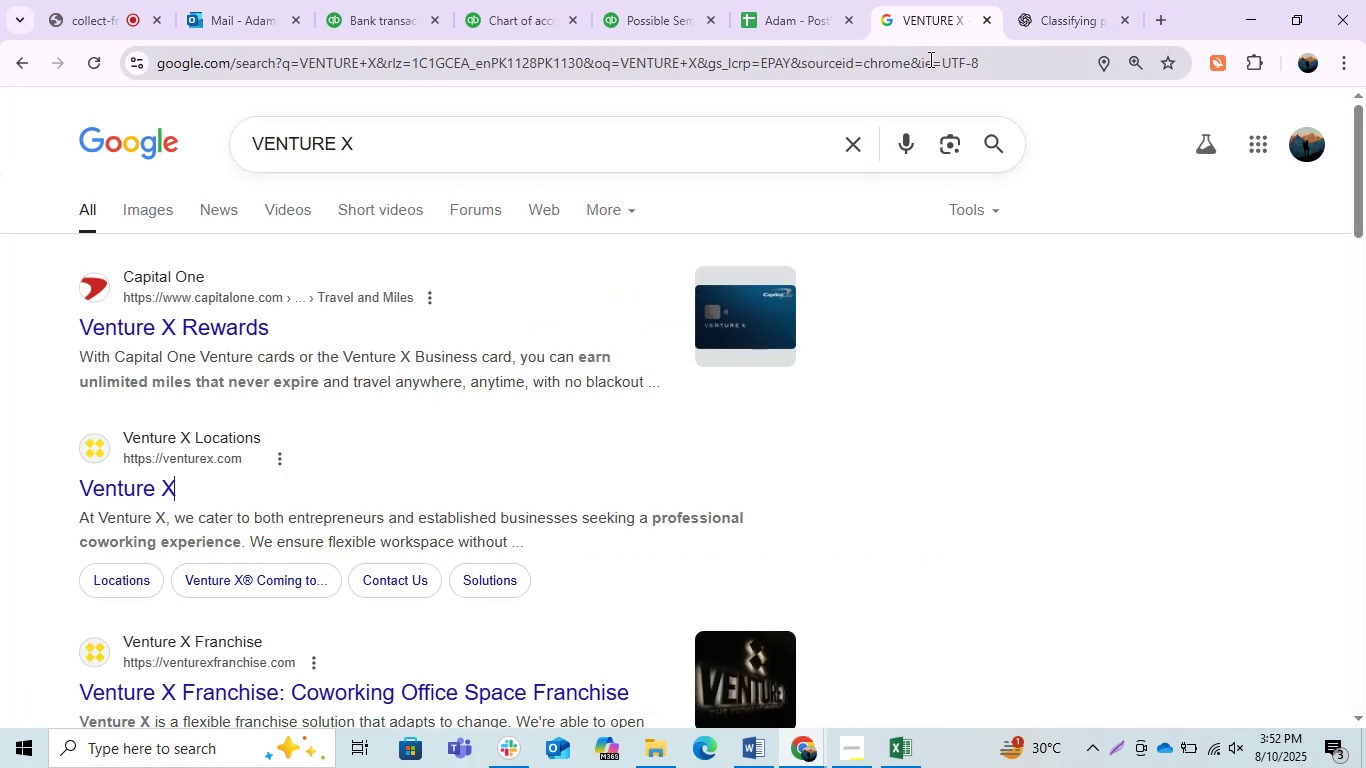 
left_click([929, 59])
 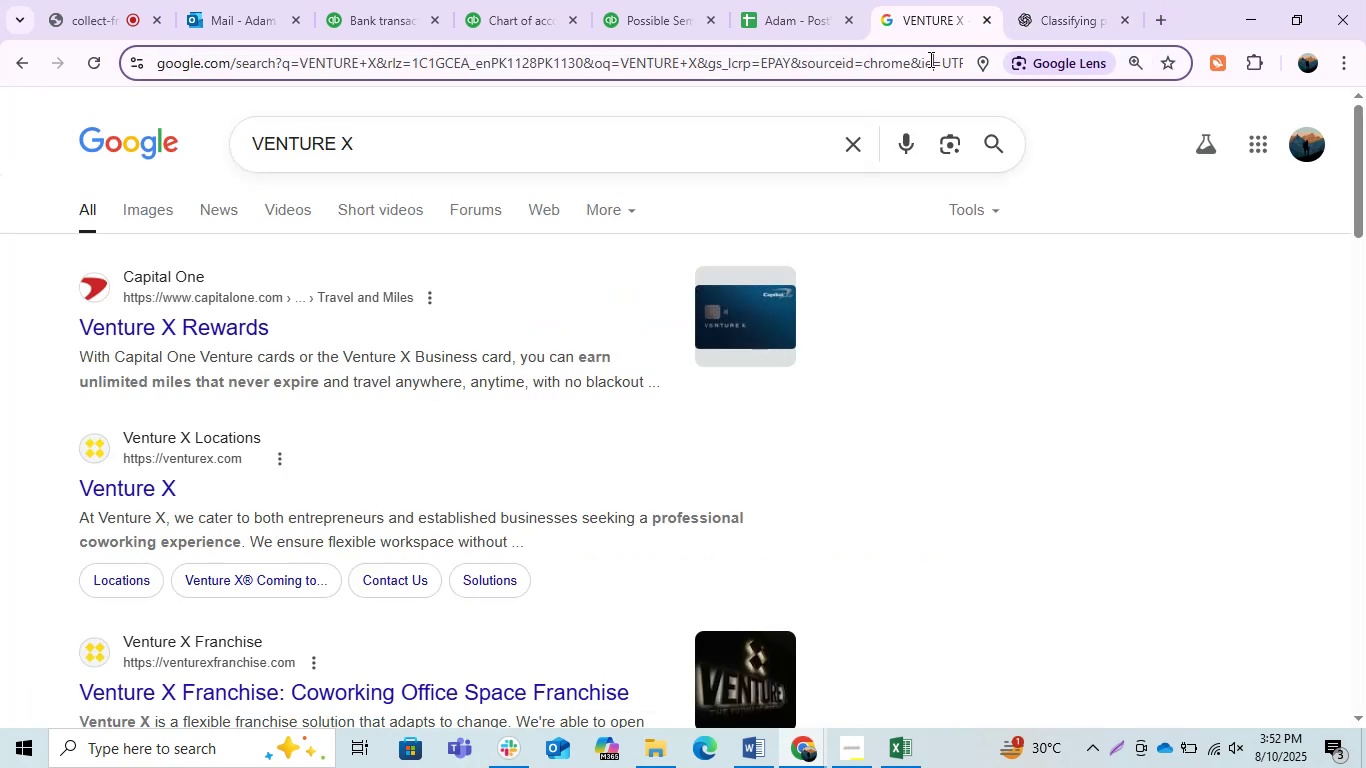 
key(Control+ControlLeft)
 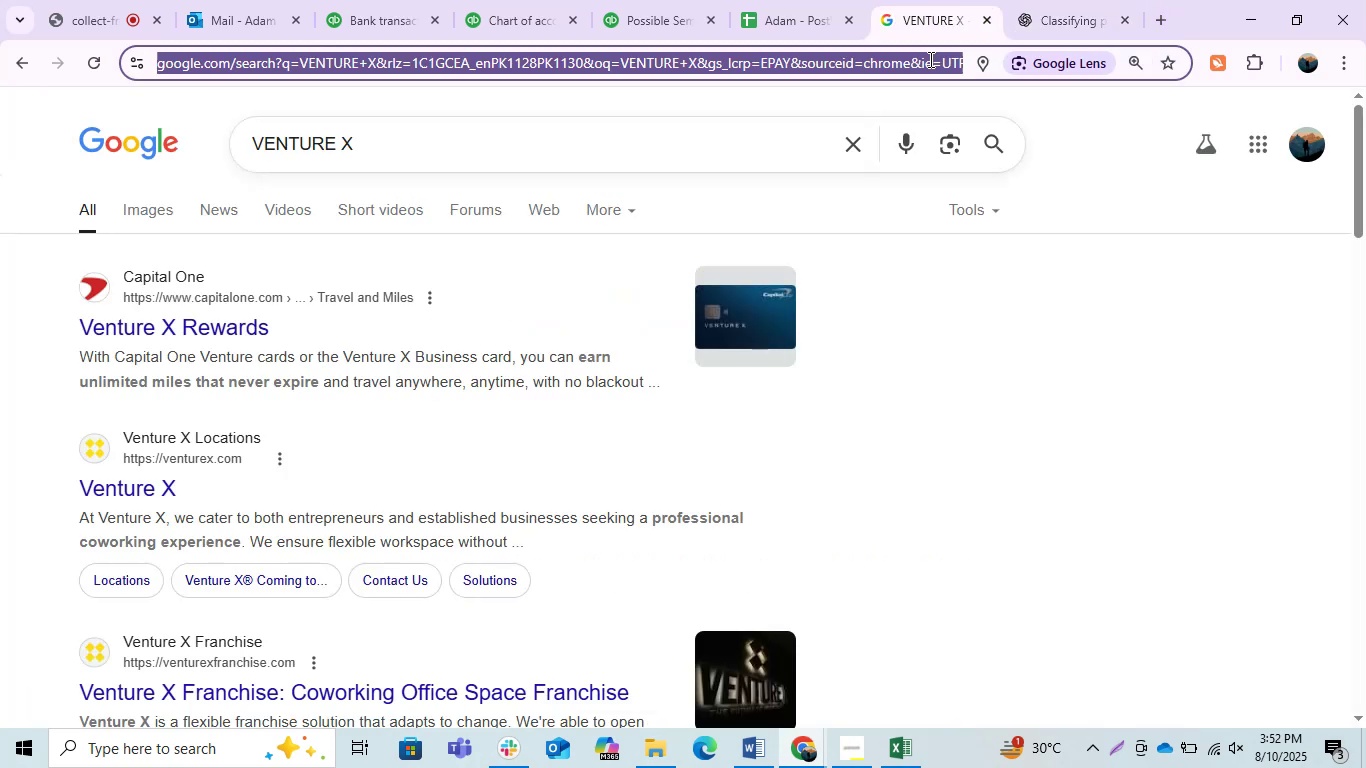 
key(Control+V)
 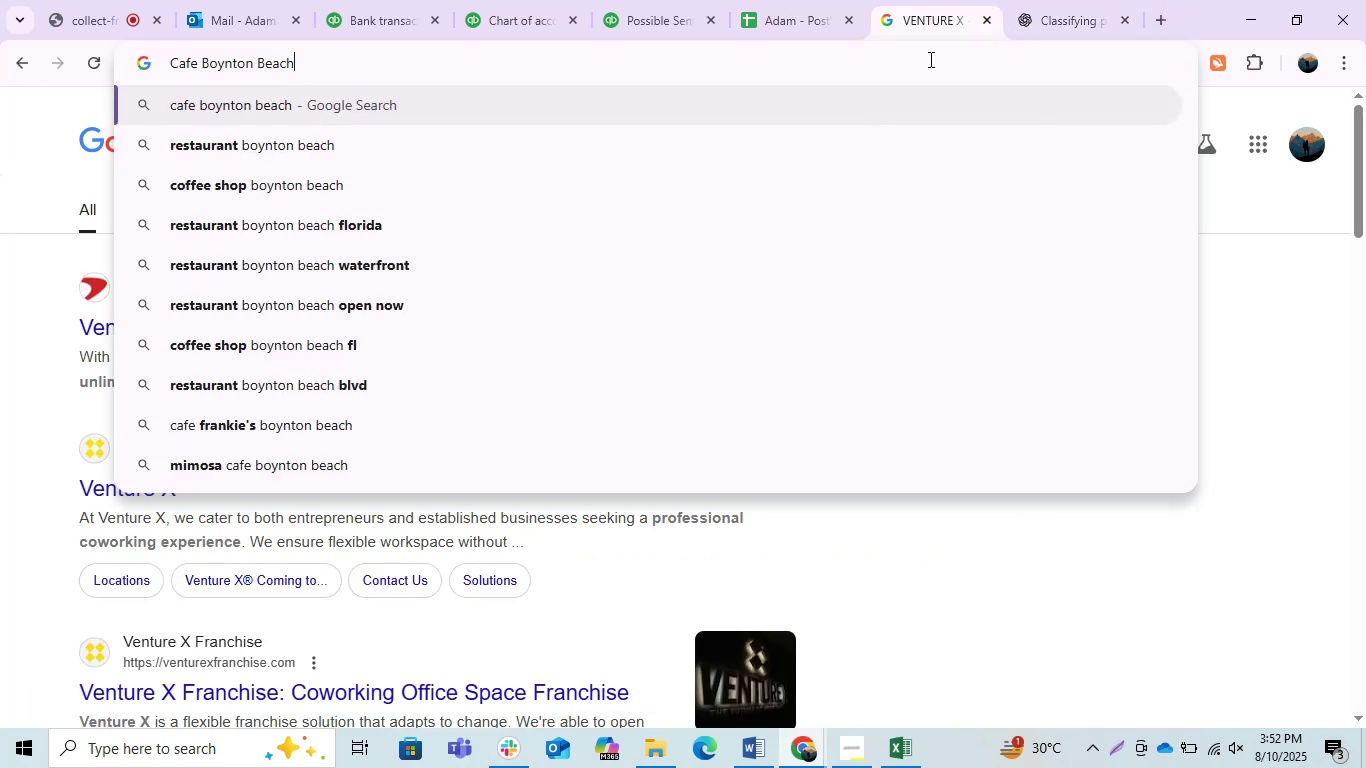 
key(Enter)
 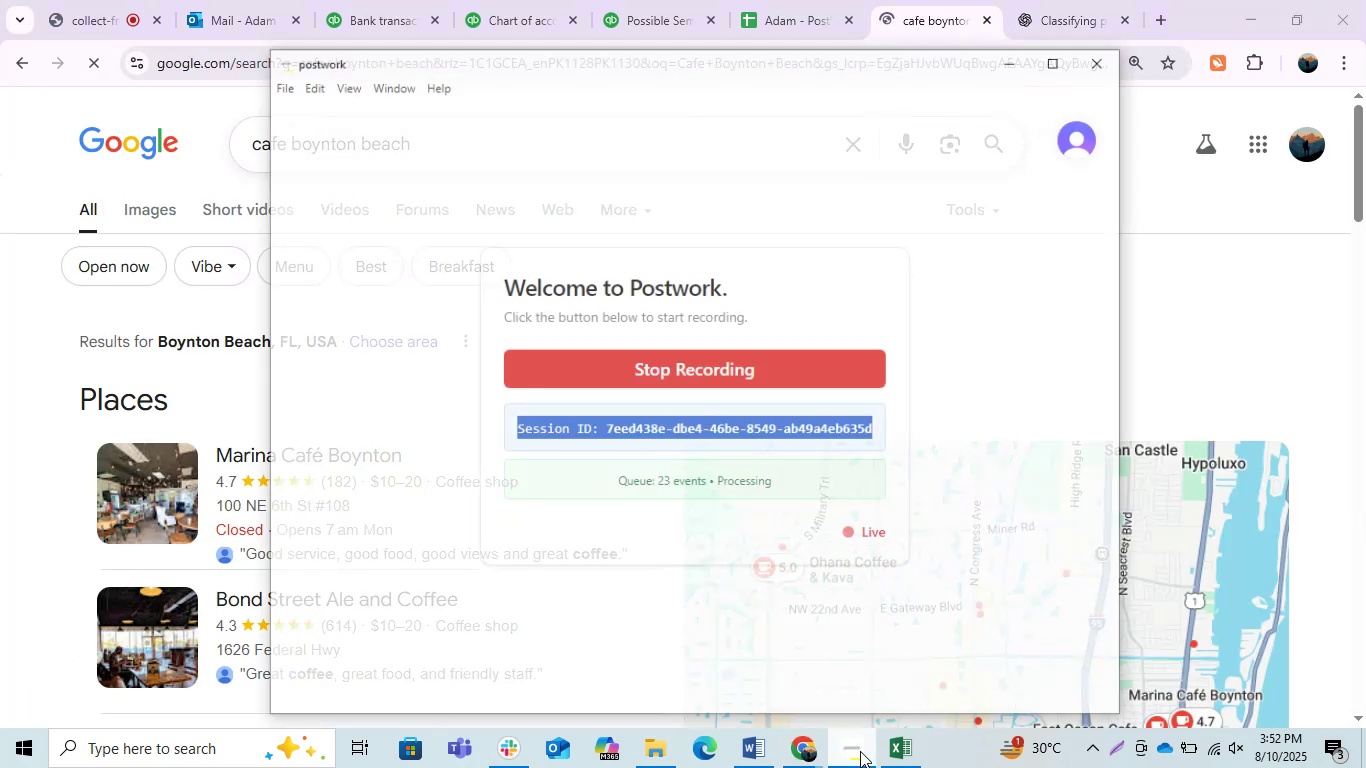 
left_click([860, 751])
 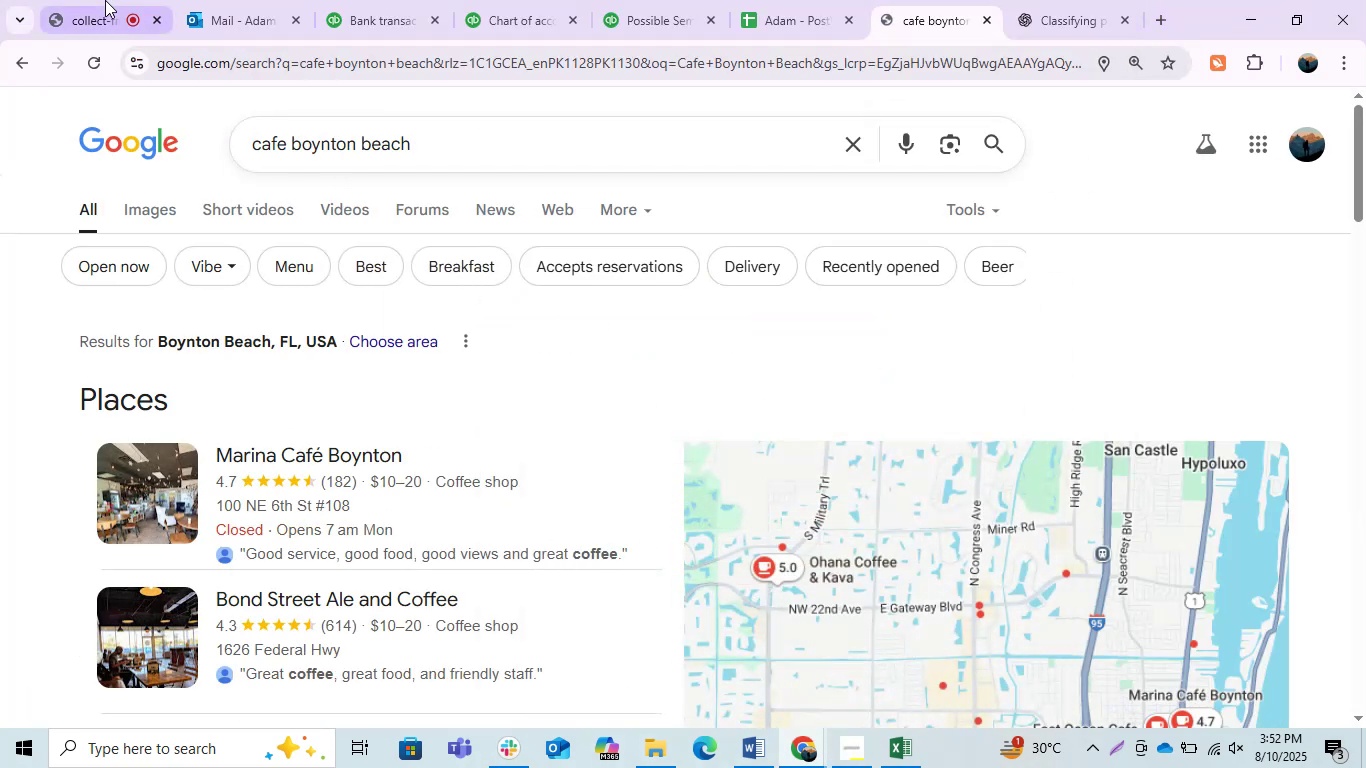 
left_click([103, 0])
 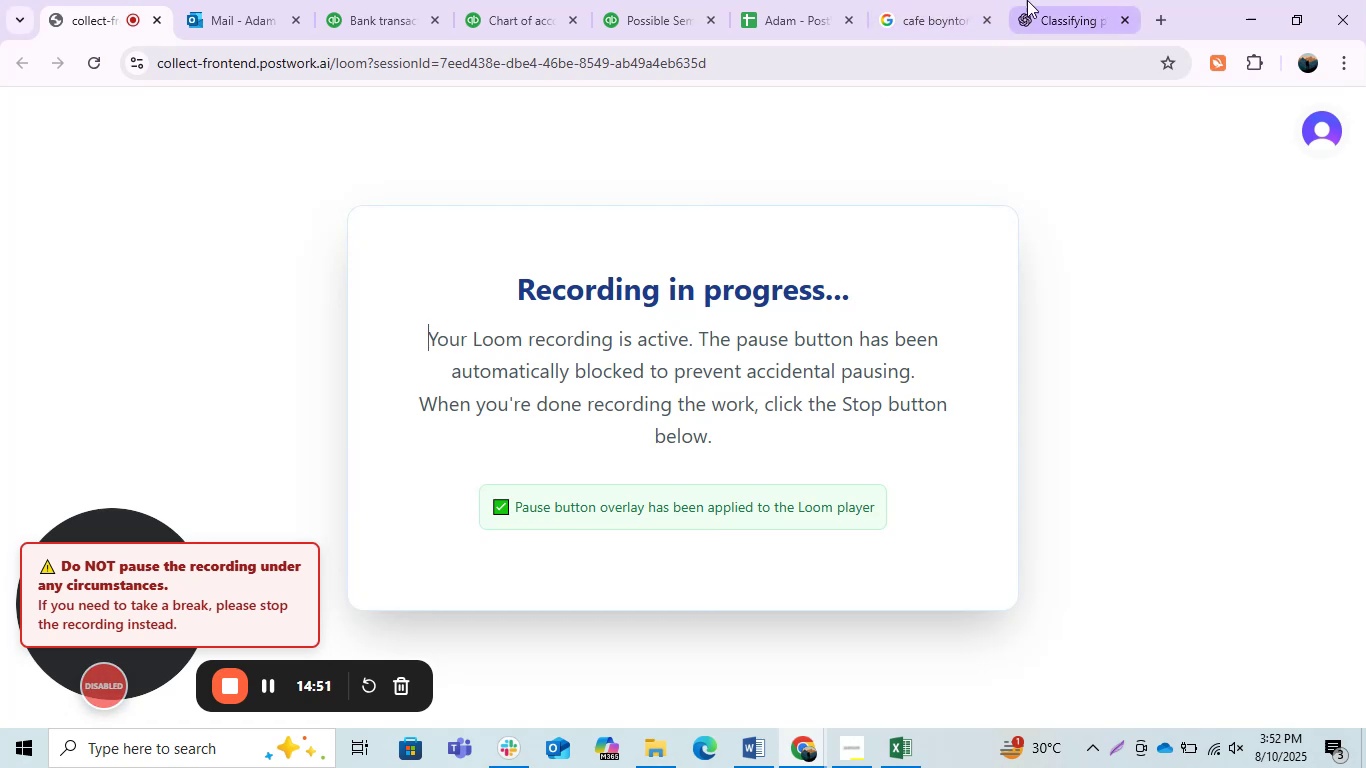 
left_click([925, 0])
 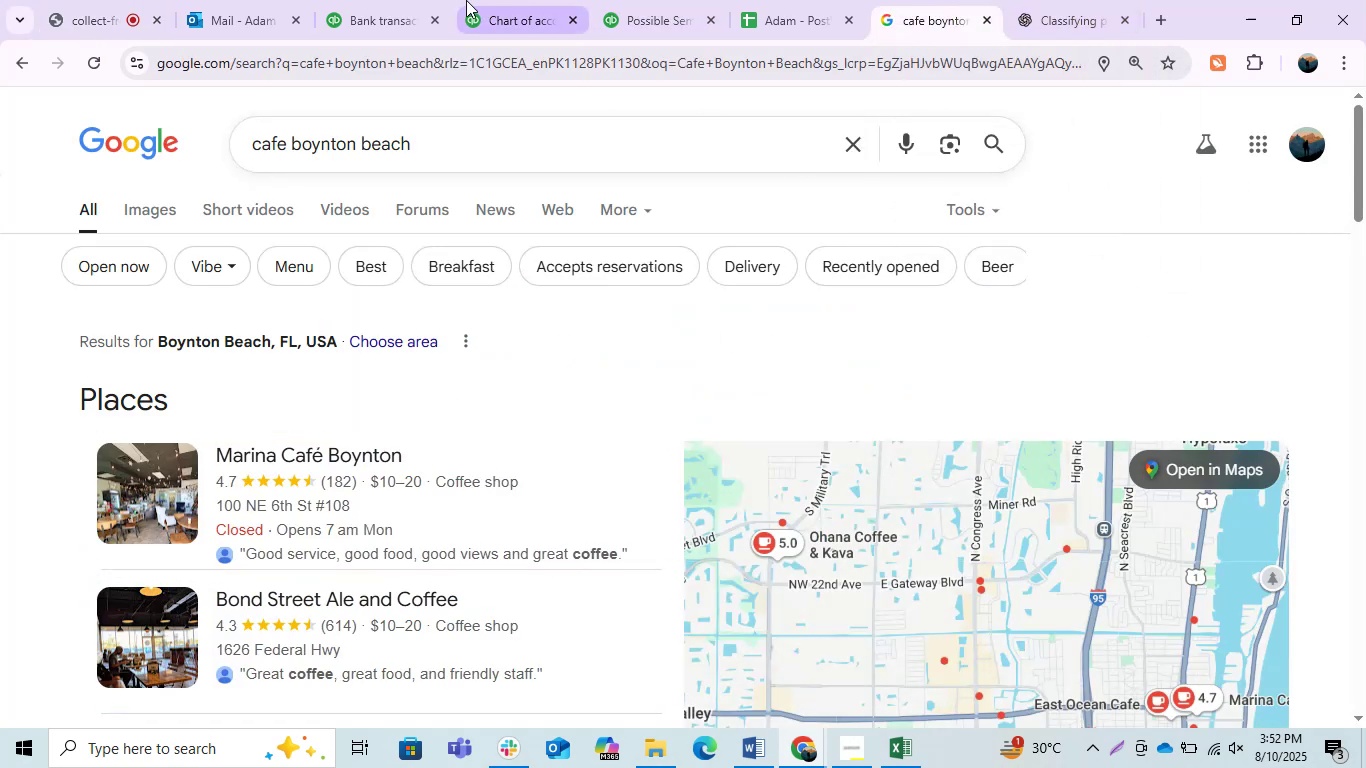 
wait(5.59)
 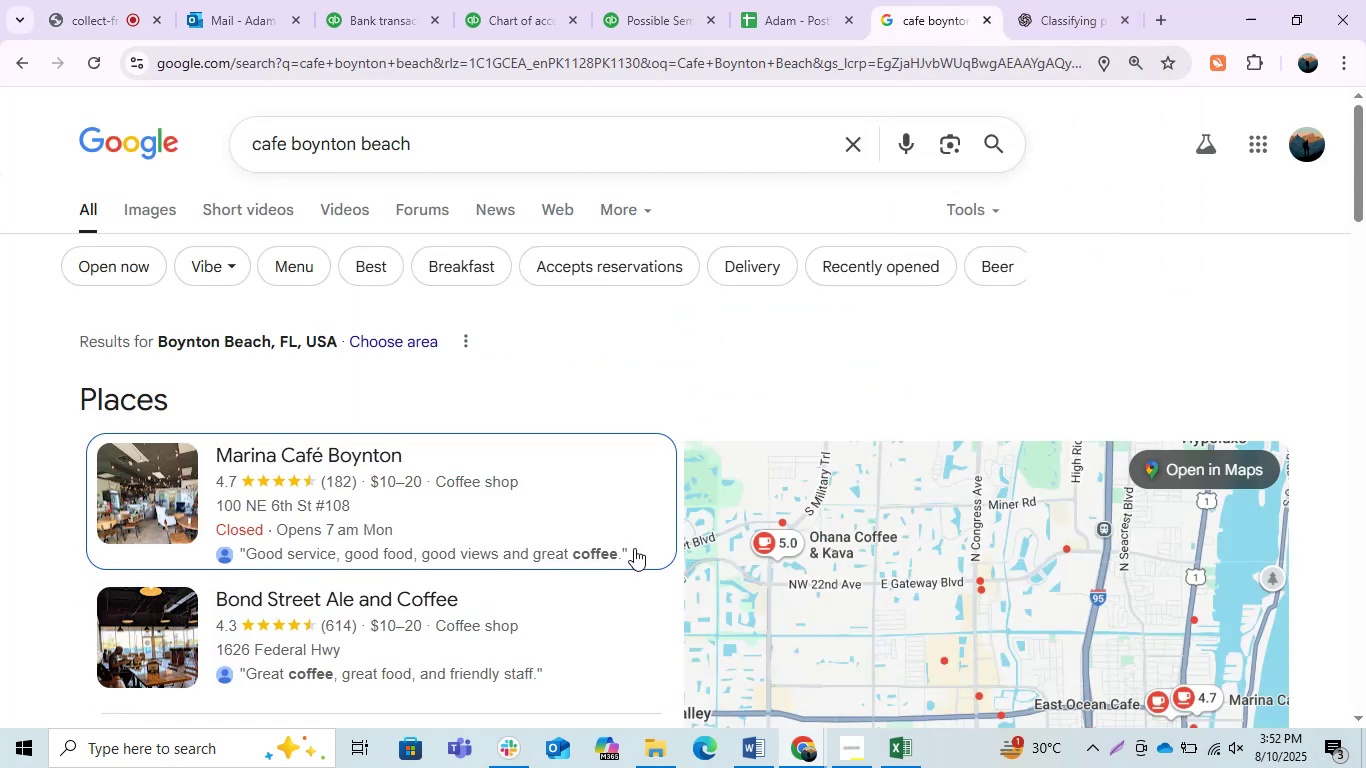 
left_click([415, 1])
 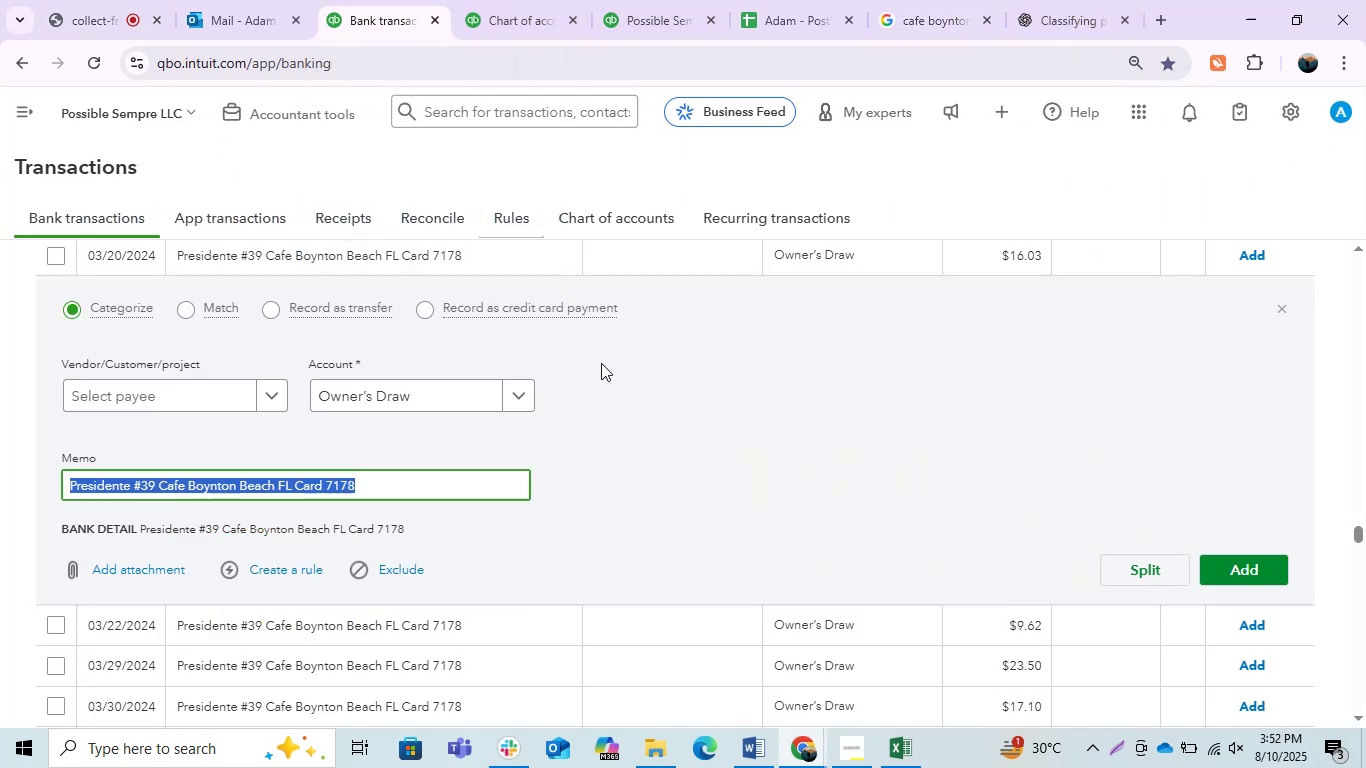 
left_click_drag(start_coordinate=[653, 407], to_coordinate=[643, 407])
 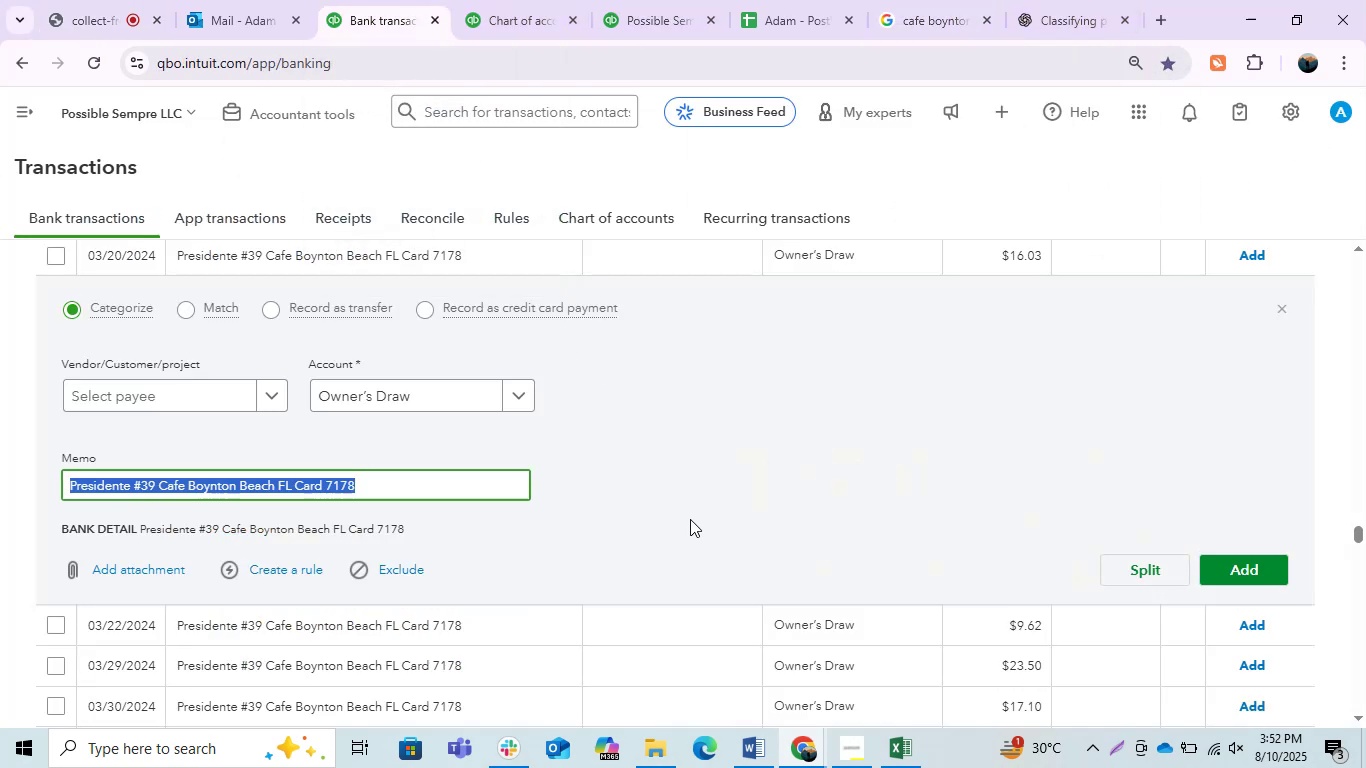 
scroll: coordinate [690, 519], scroll_direction: up, amount: 1.0
 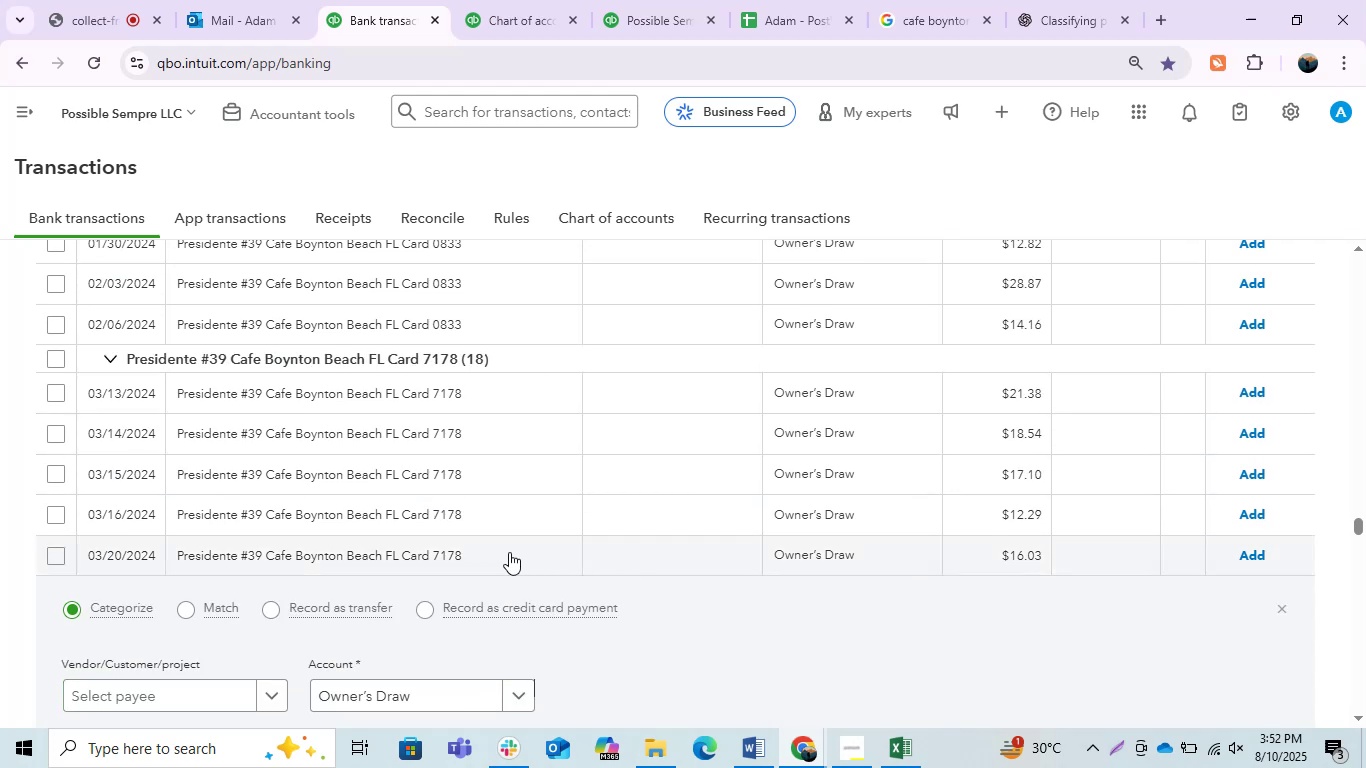 
left_click([428, 553])
 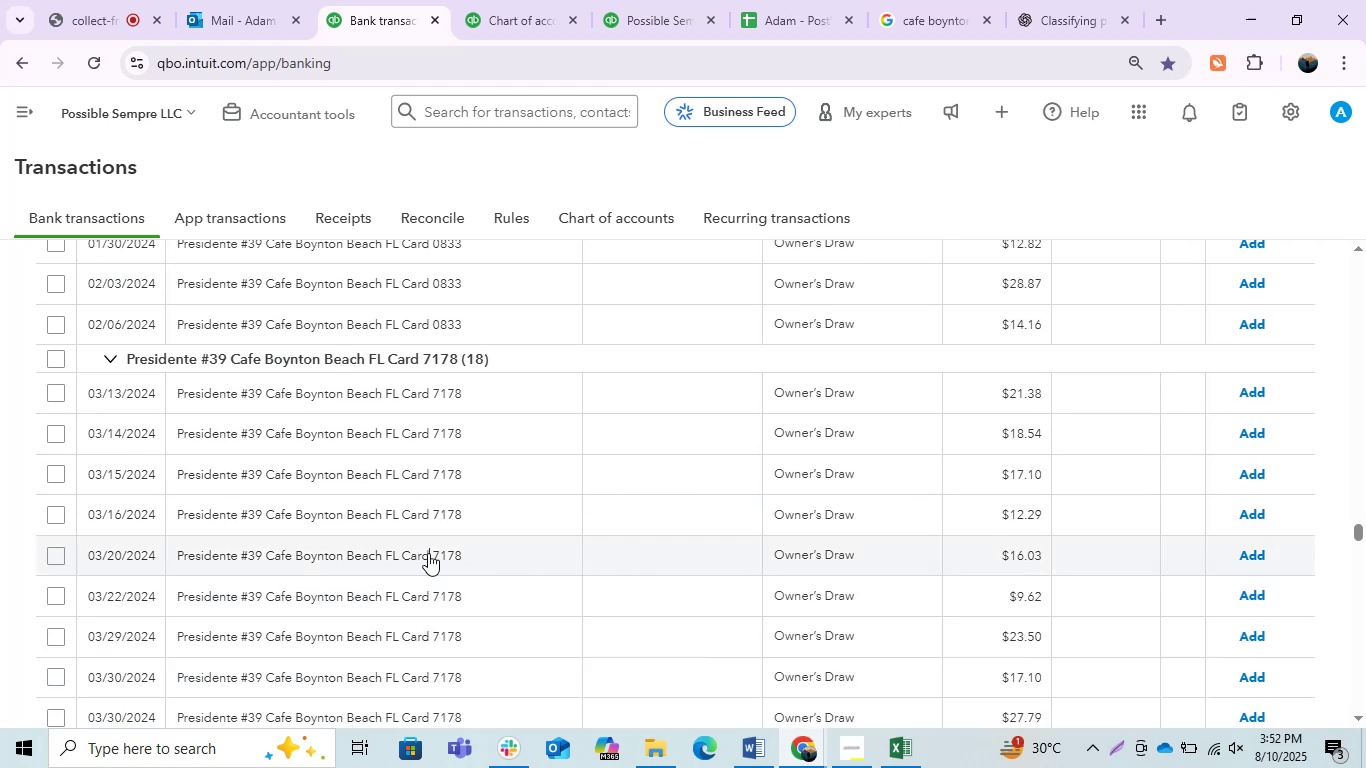 
wait(6.25)
 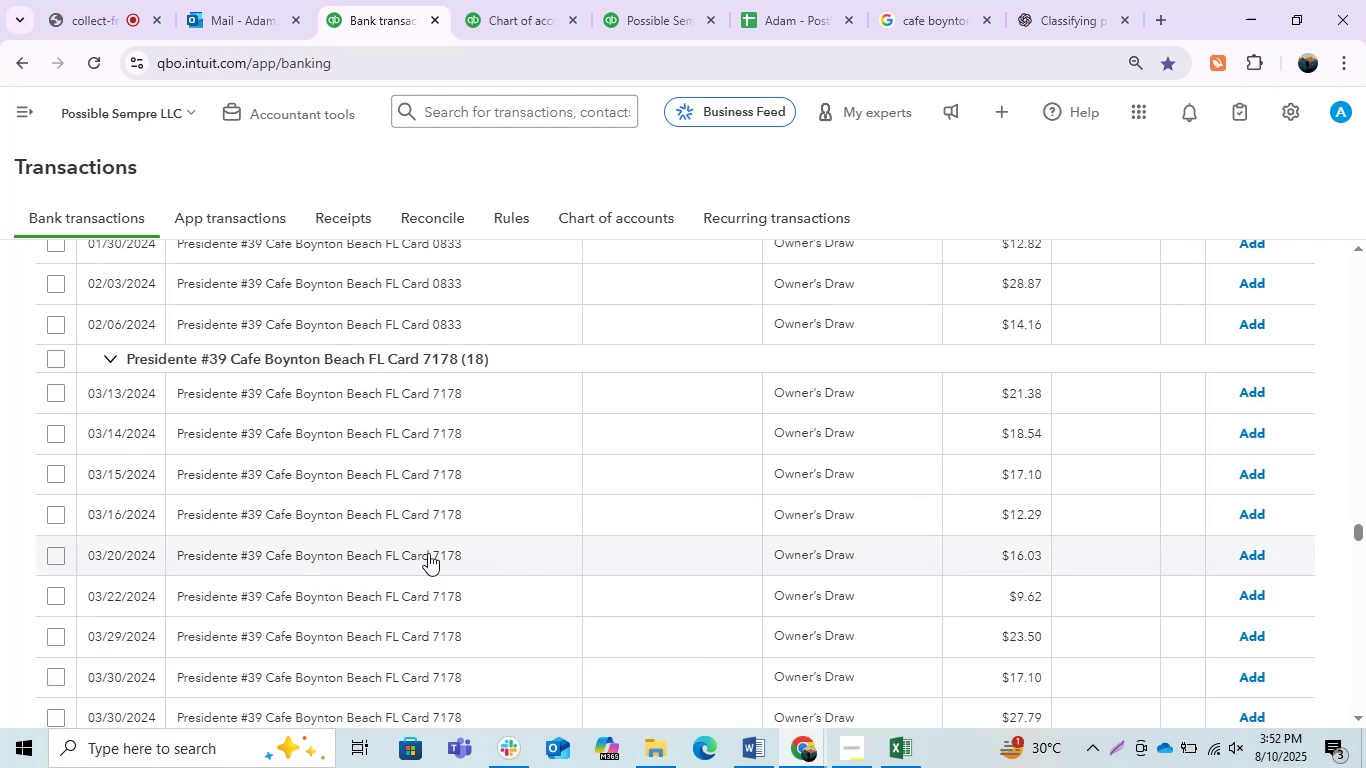 
mouse_move([52, 357])
 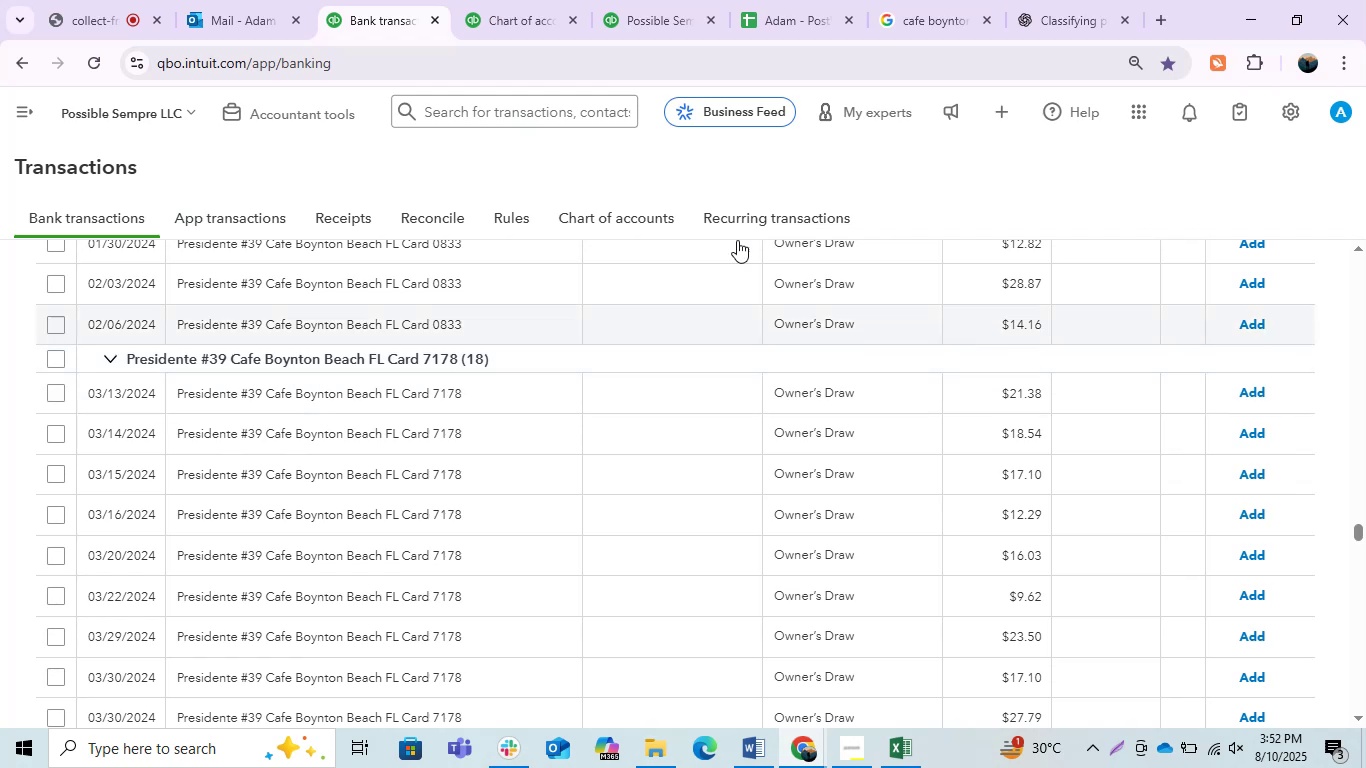 
wait(6.03)
 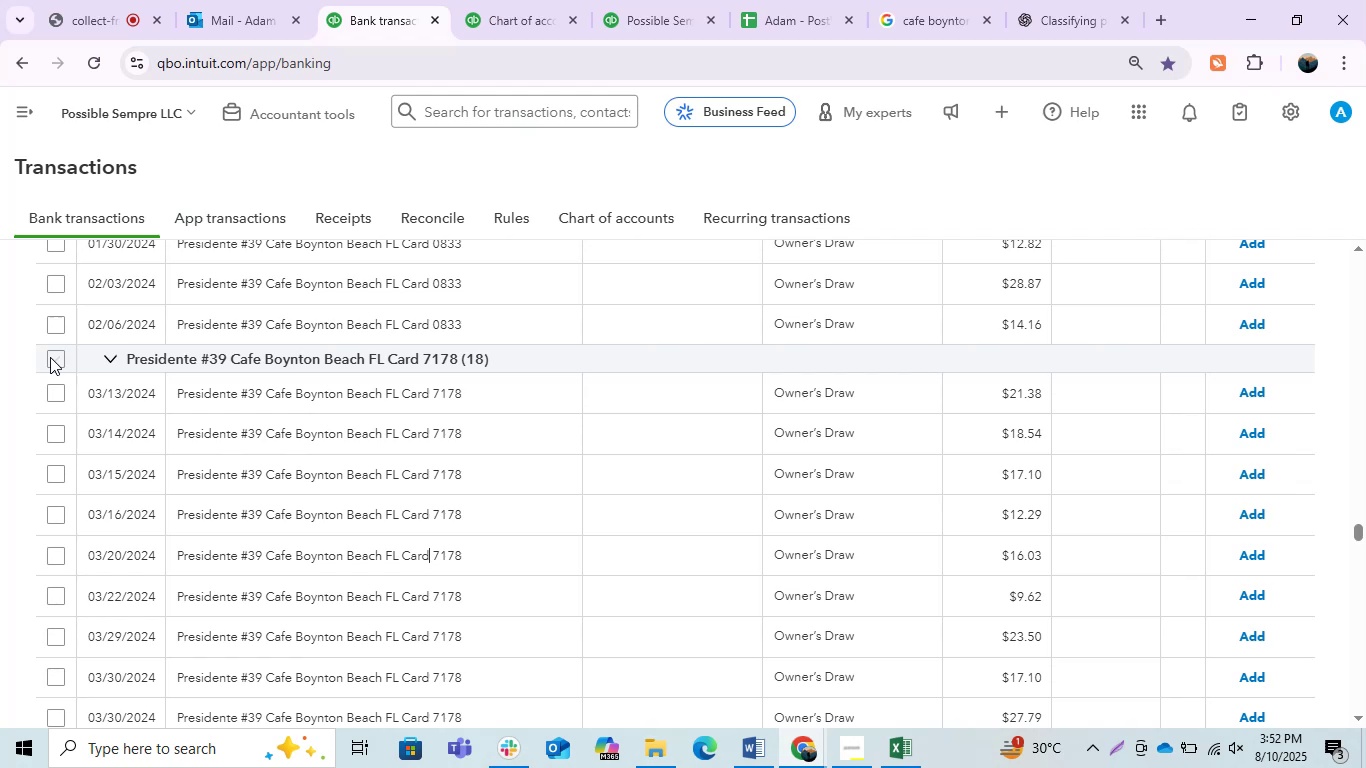 
left_click([1045, 12])
 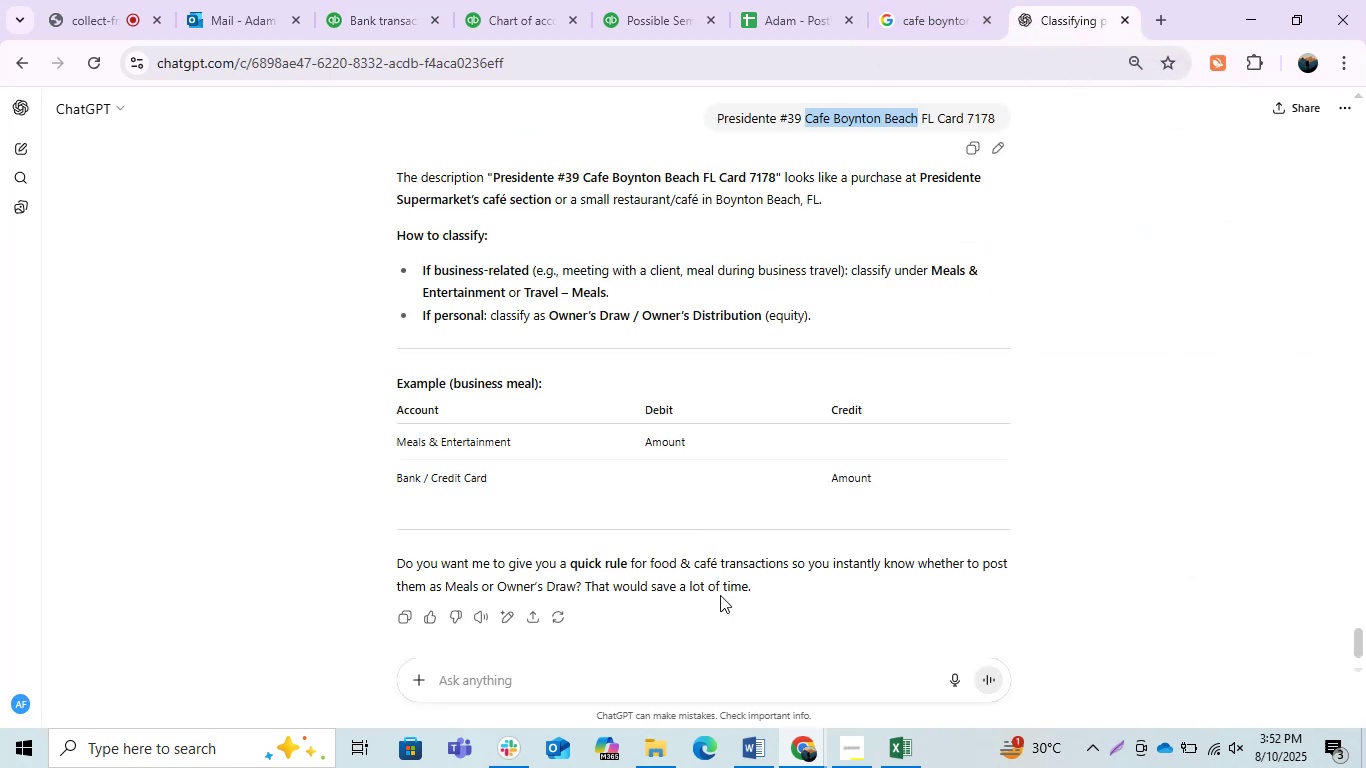 
scroll: coordinate [720, 595], scroll_direction: down, amount: 2.0
 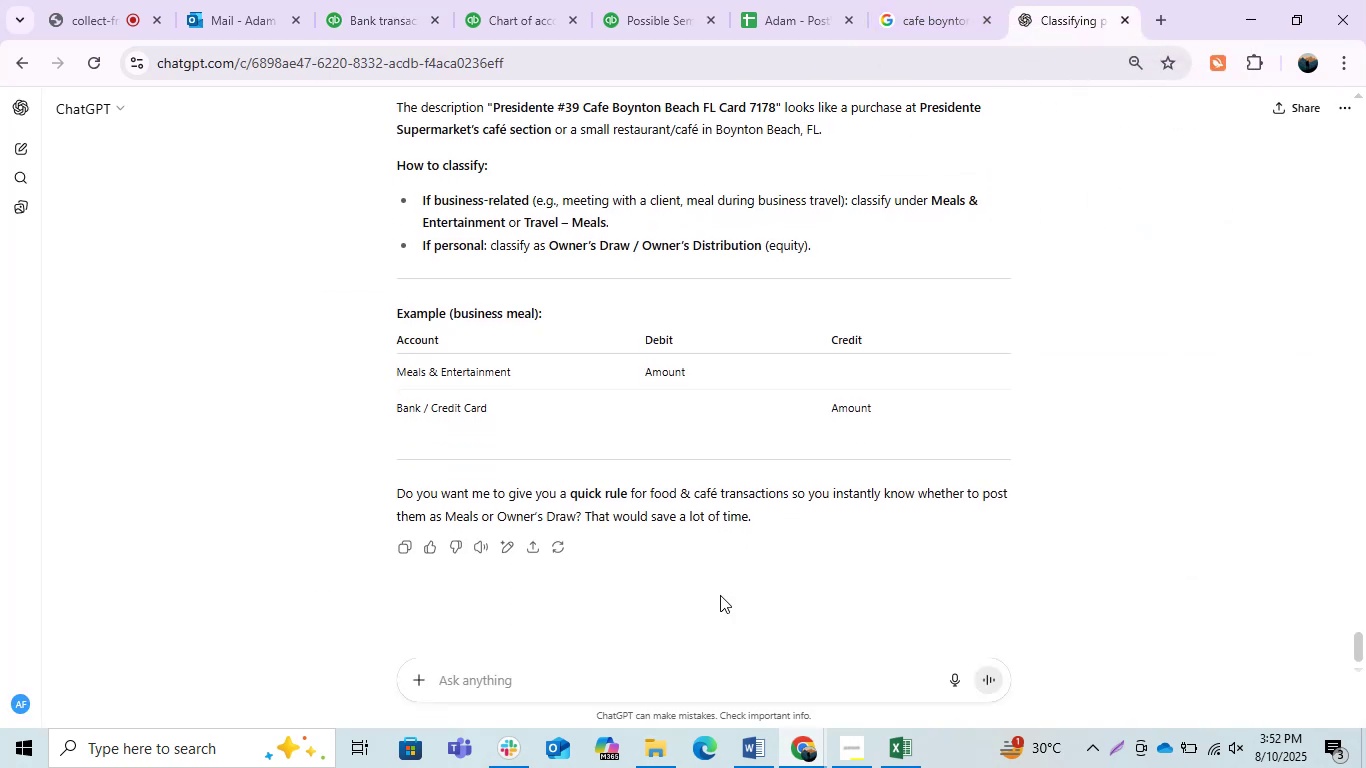 
scroll: coordinate [720, 595], scroll_direction: none, amount: 0.0
 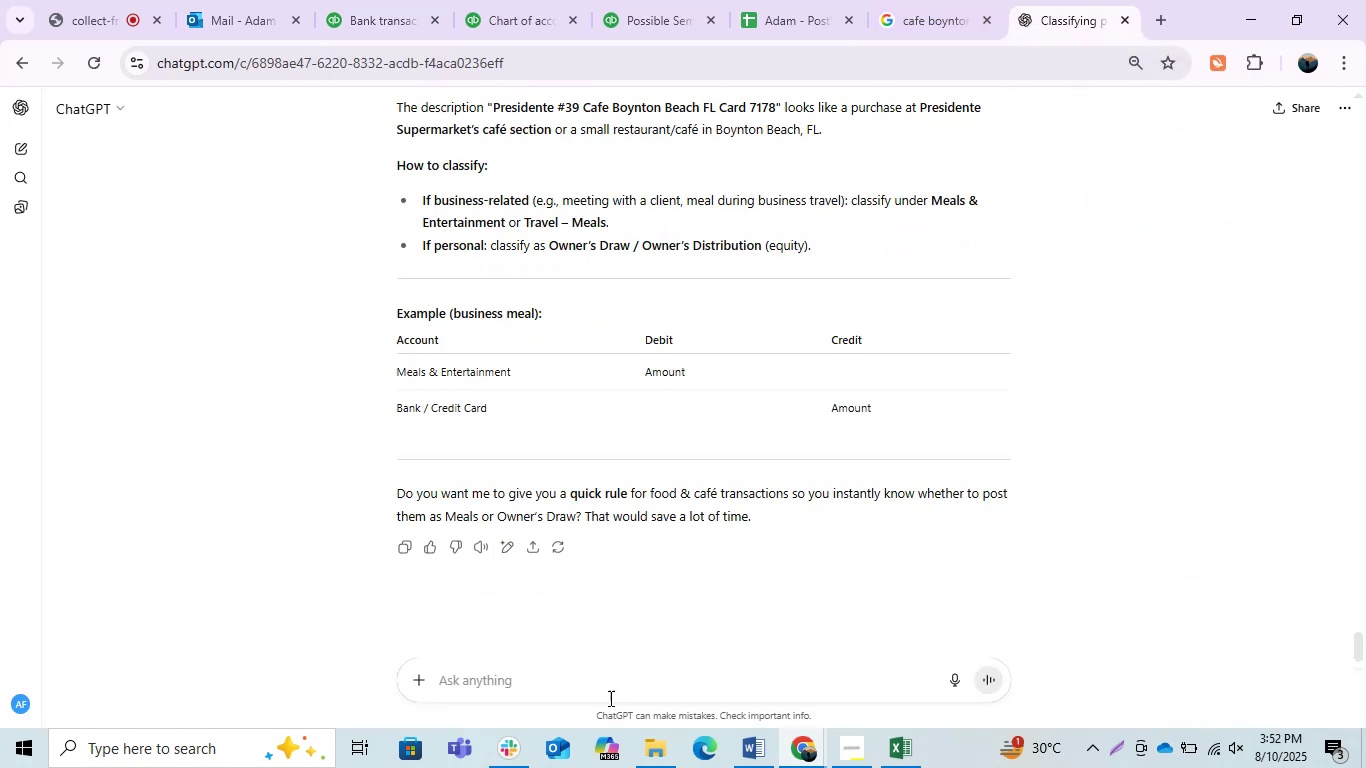 
left_click([580, 676])
 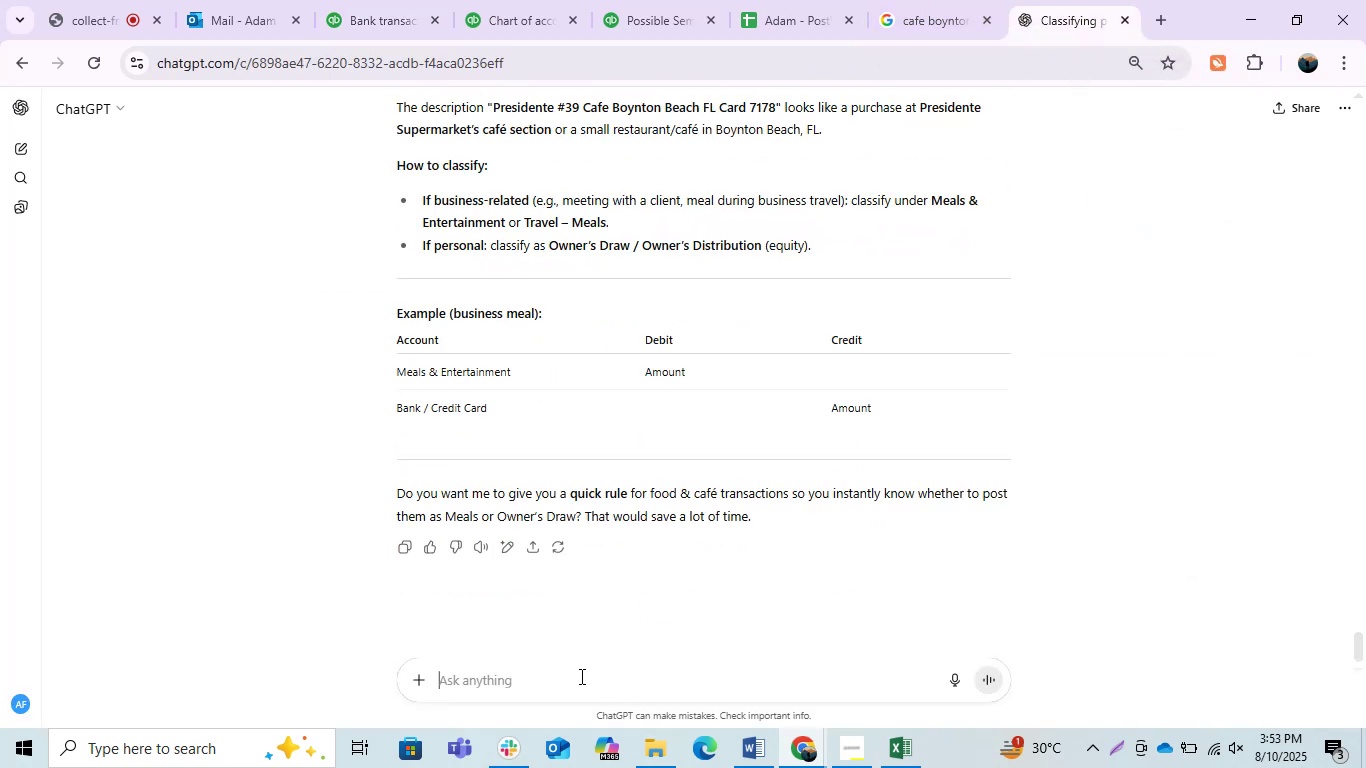 
type(vender)
 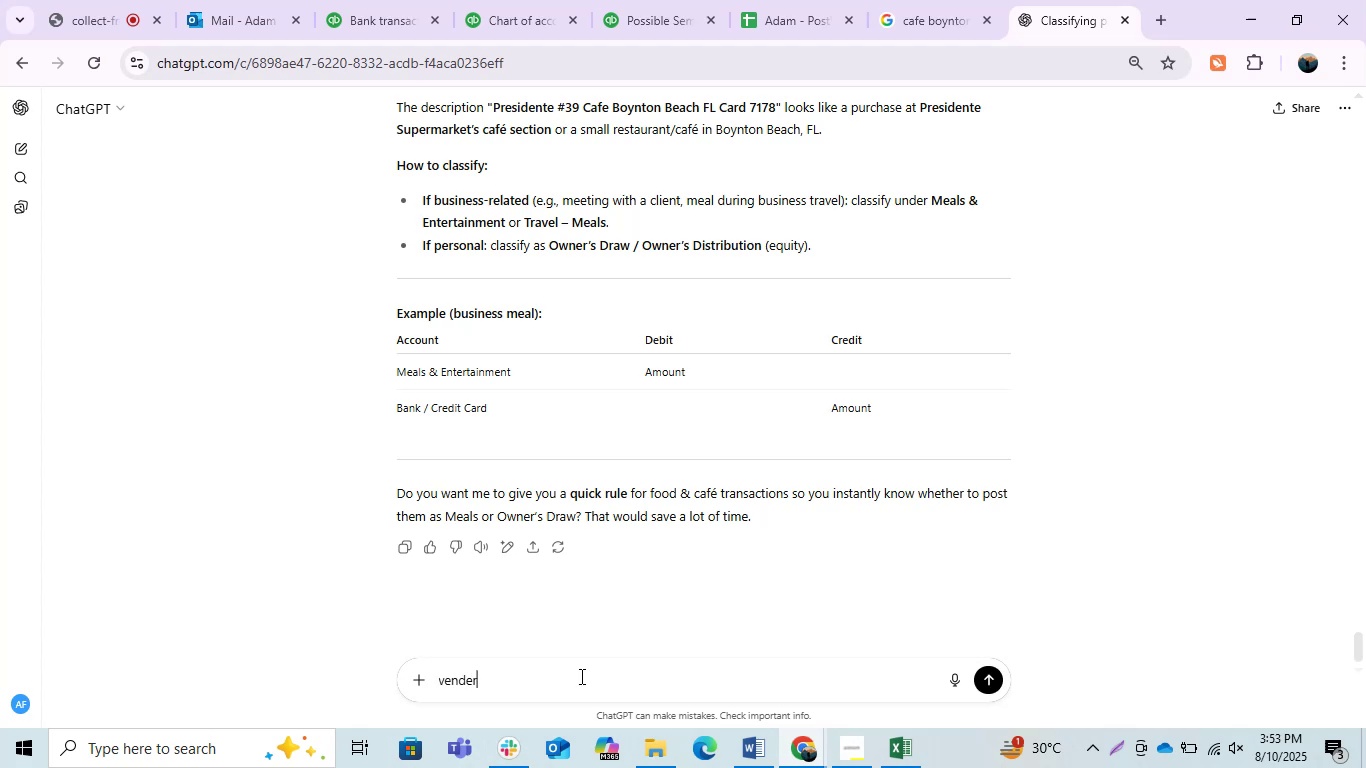 
key(Enter)
 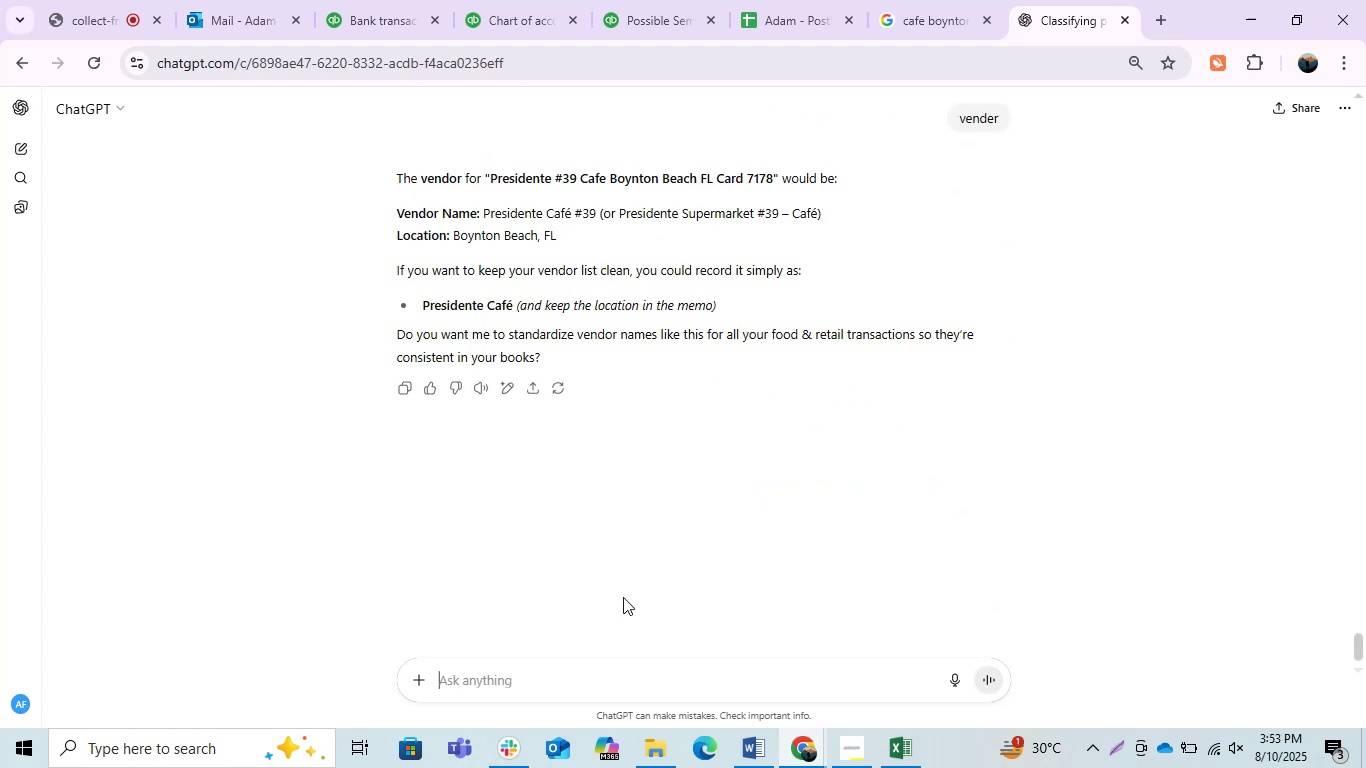 
wait(13.28)
 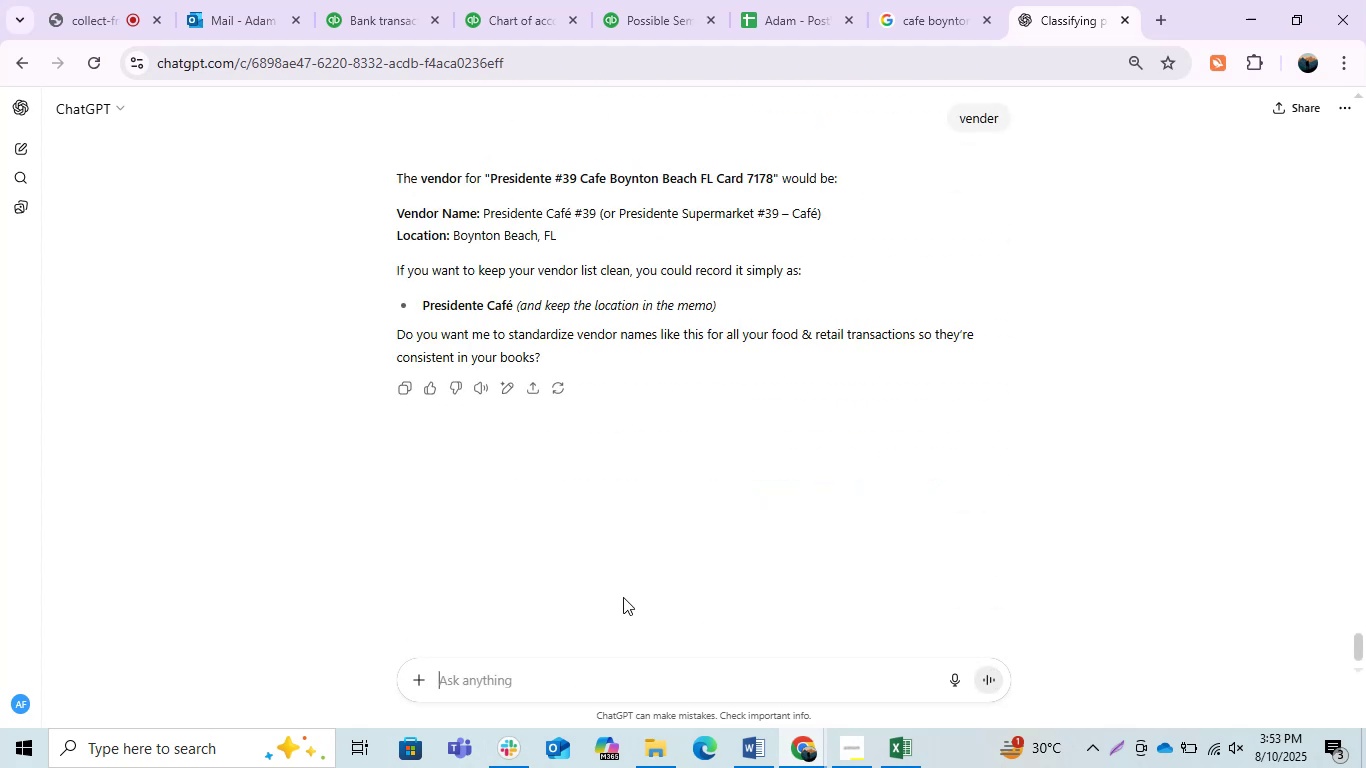 
left_click([374, 389])
 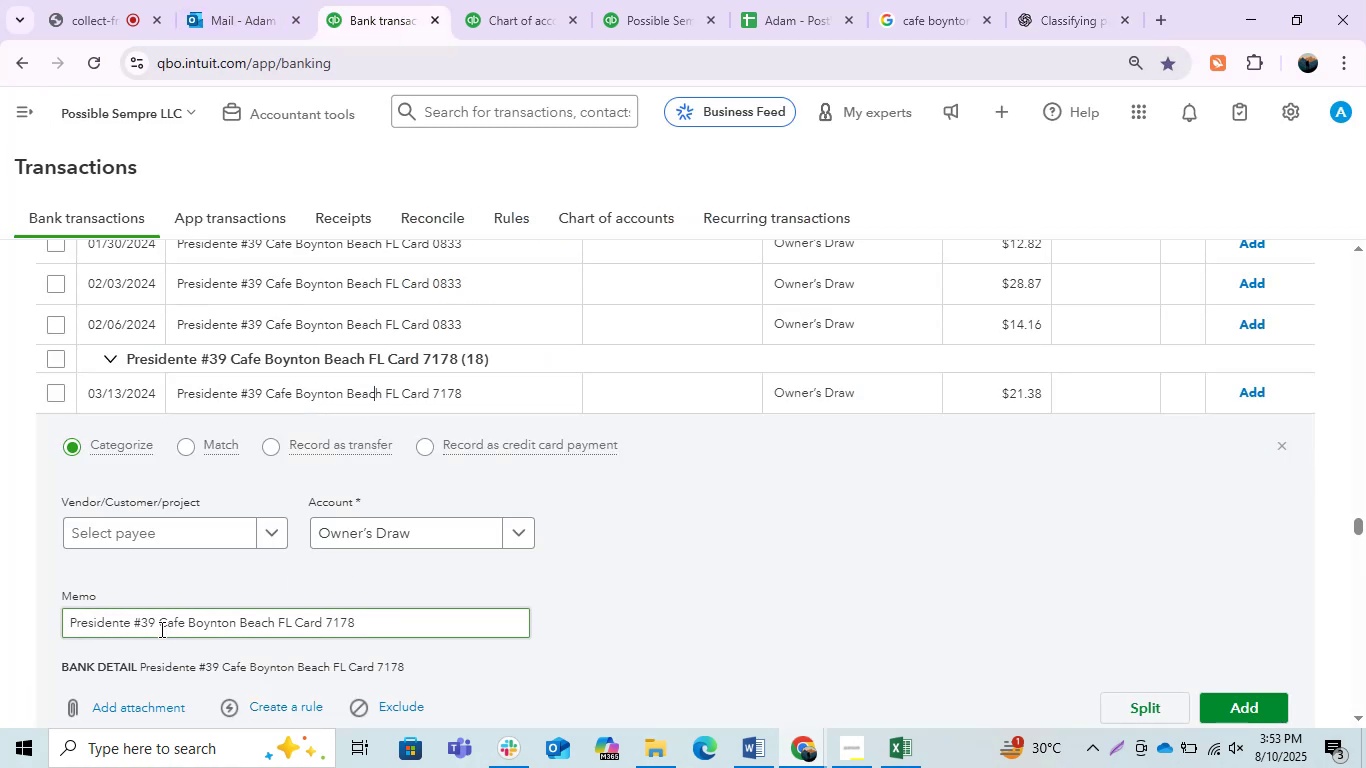 
left_click_drag(start_coordinate=[153, 619], to_coordinate=[0, 603])
 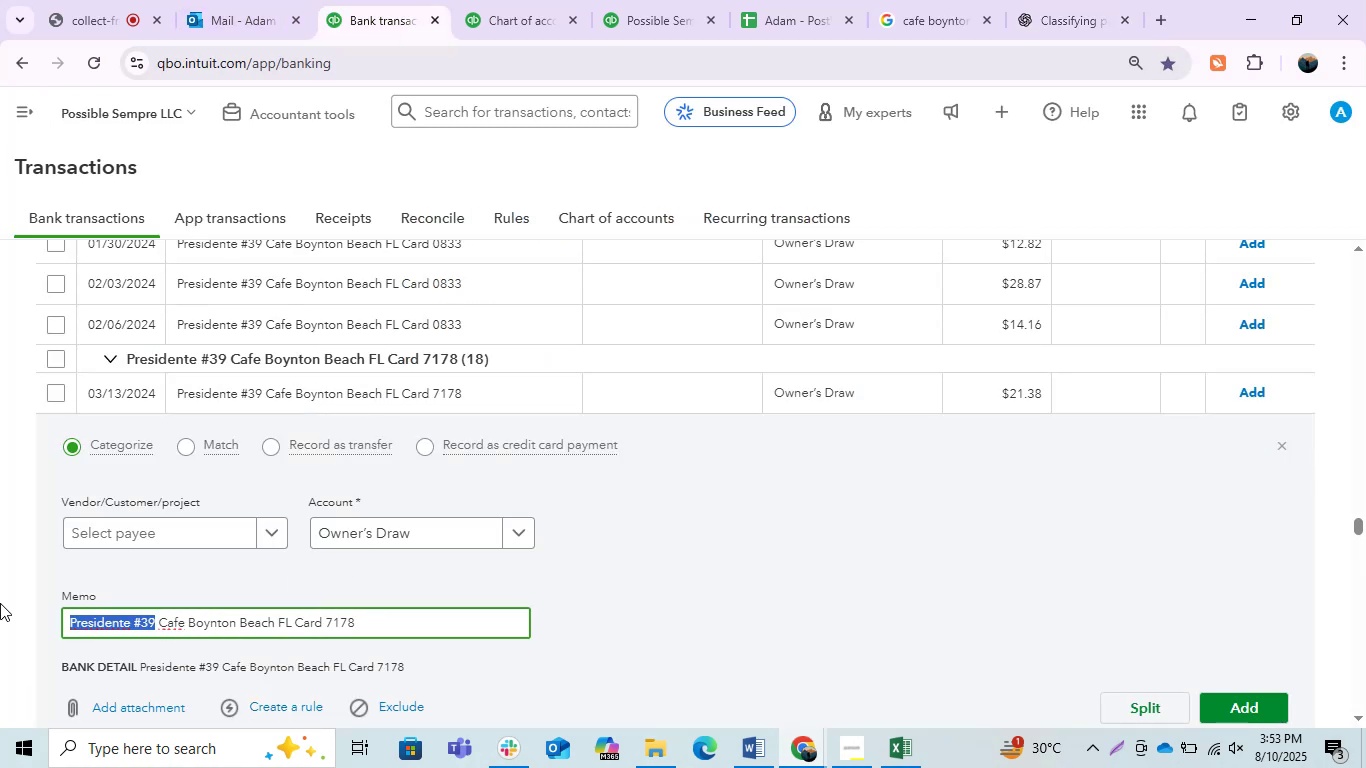 
key(Control+C)
 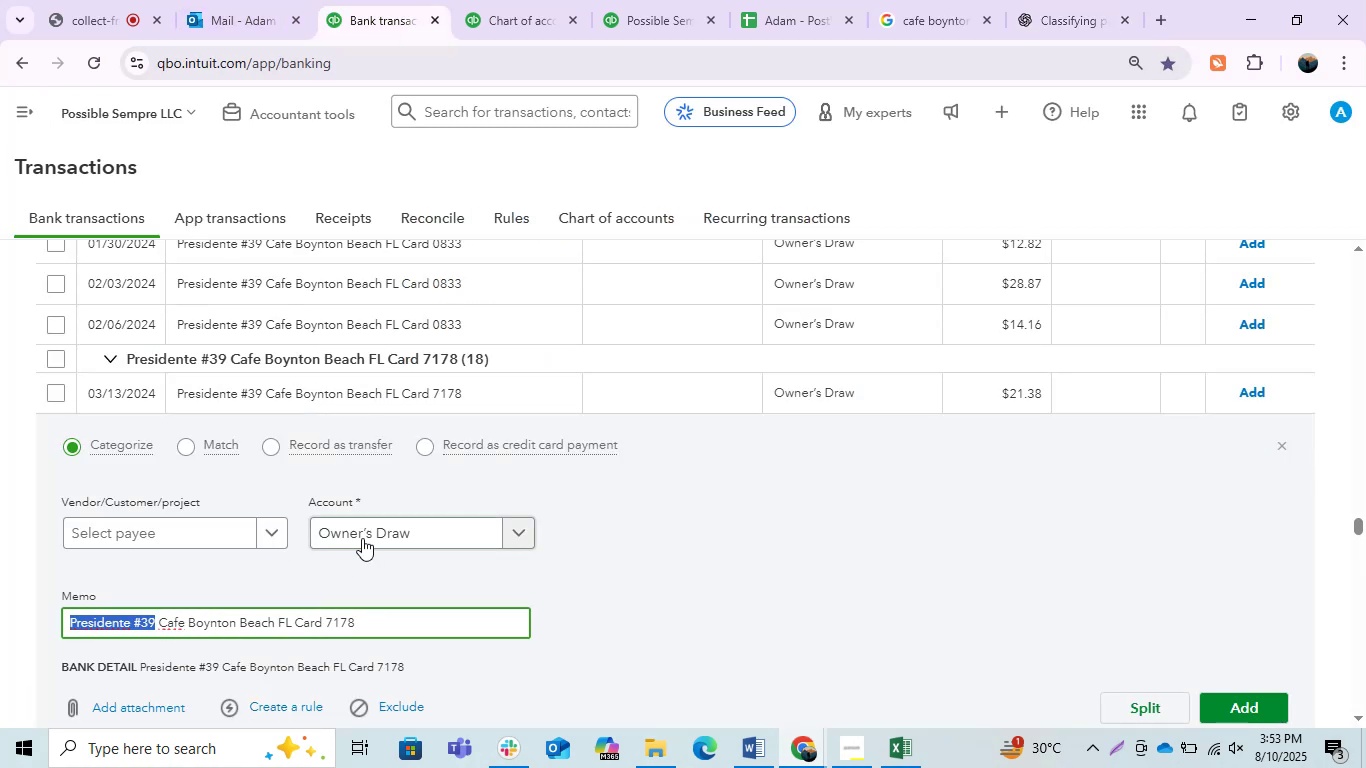 
key(Control+C)
 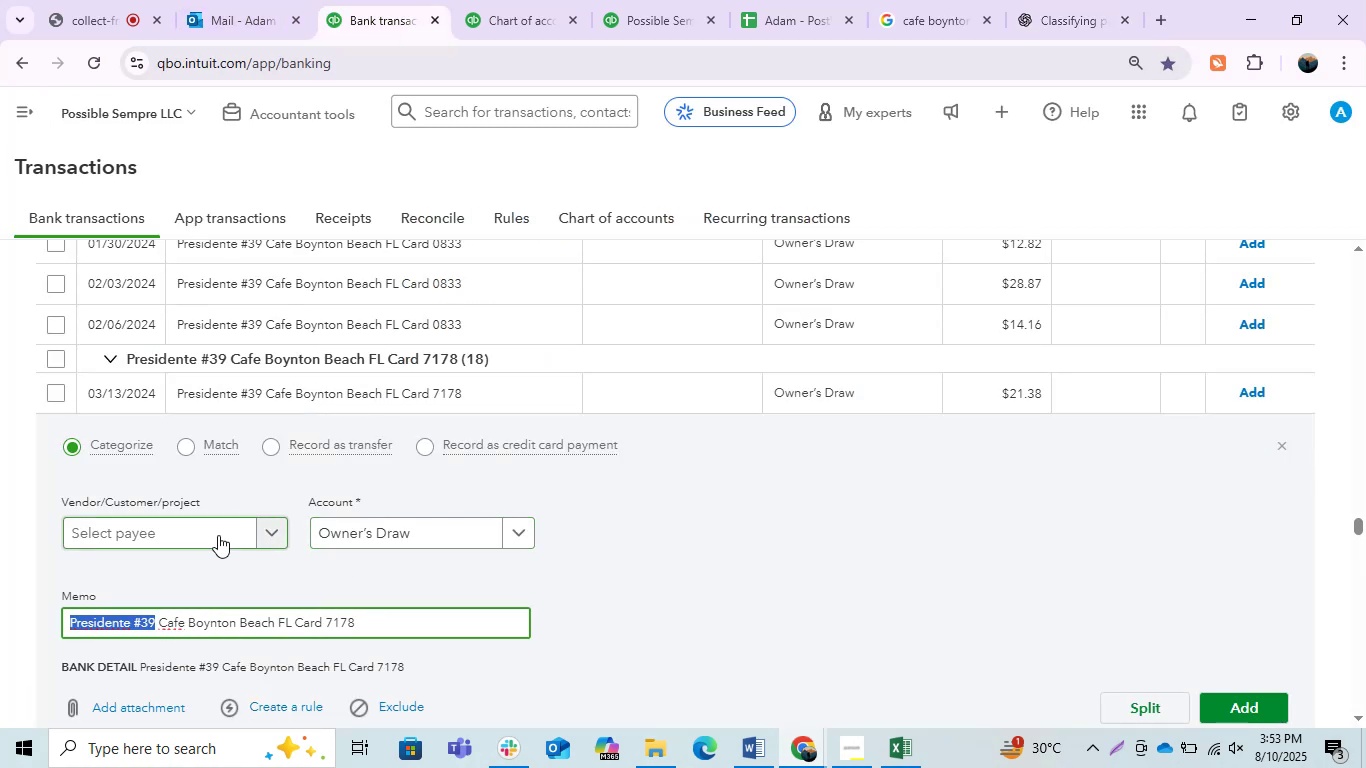 
left_click([218, 535])
 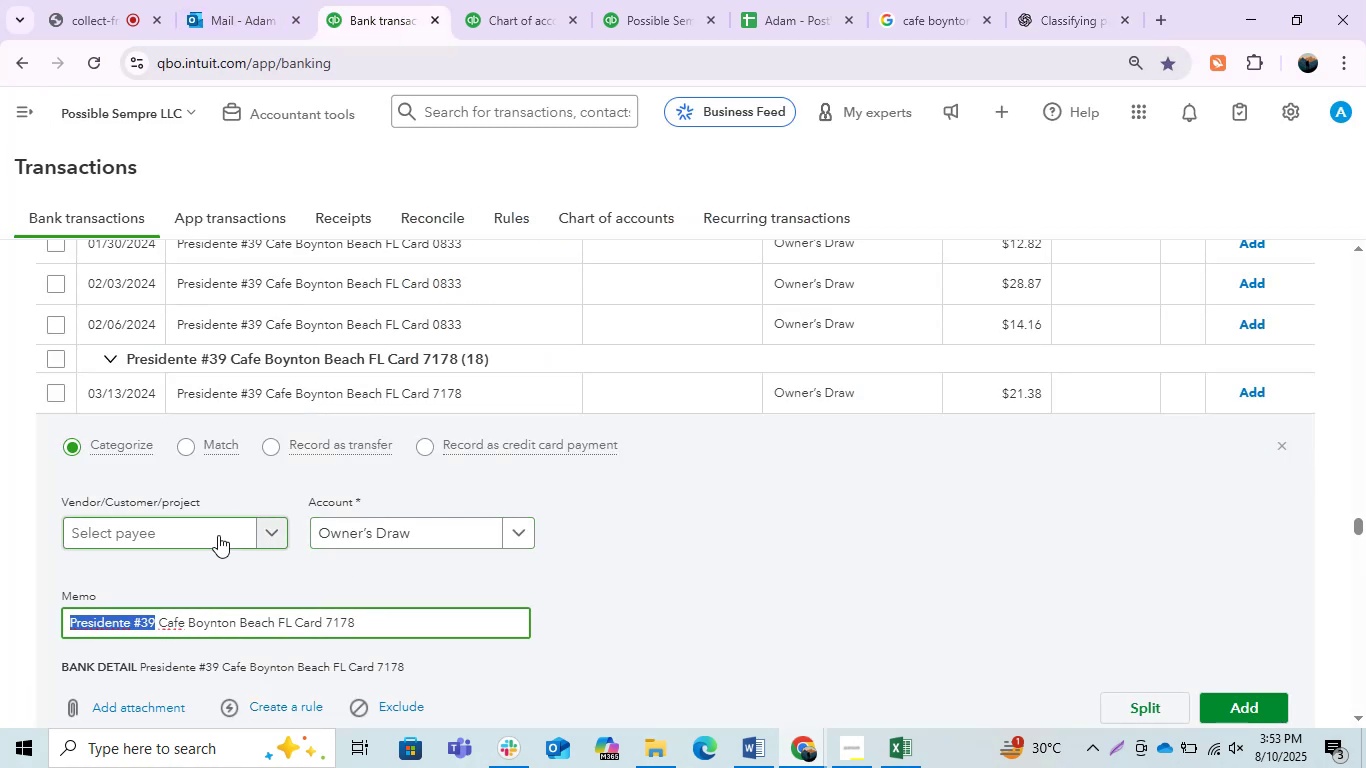 
hold_key(key=ControlLeft, duration=0.72)
 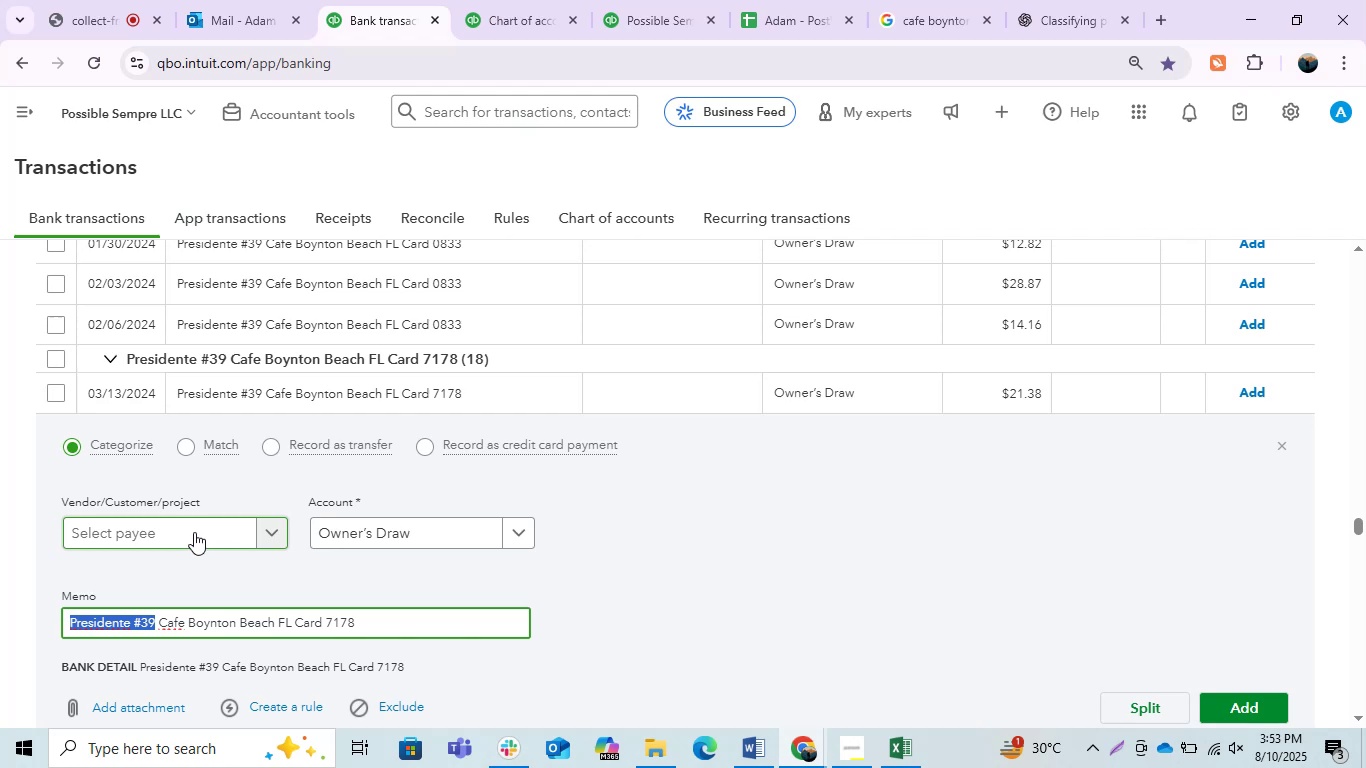 
left_click([194, 532])
 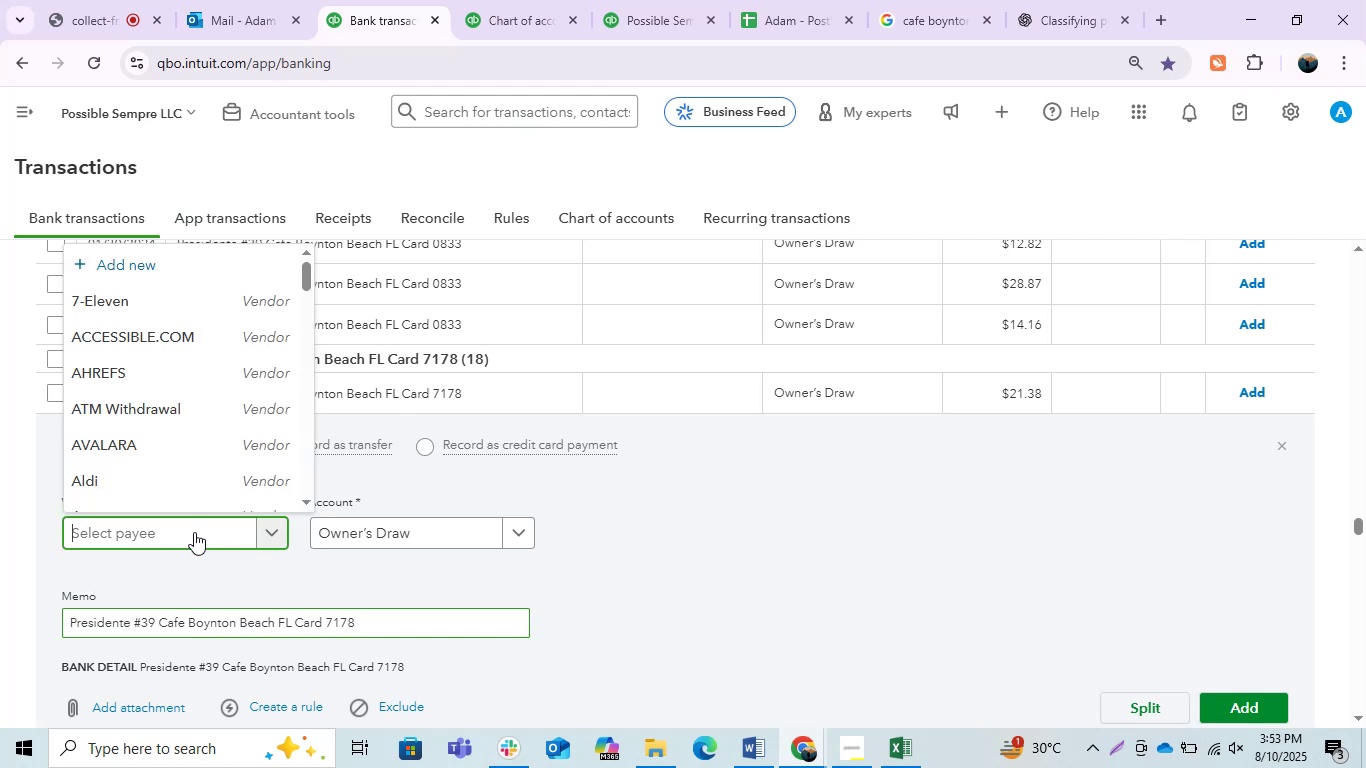 
key(Control+V)
 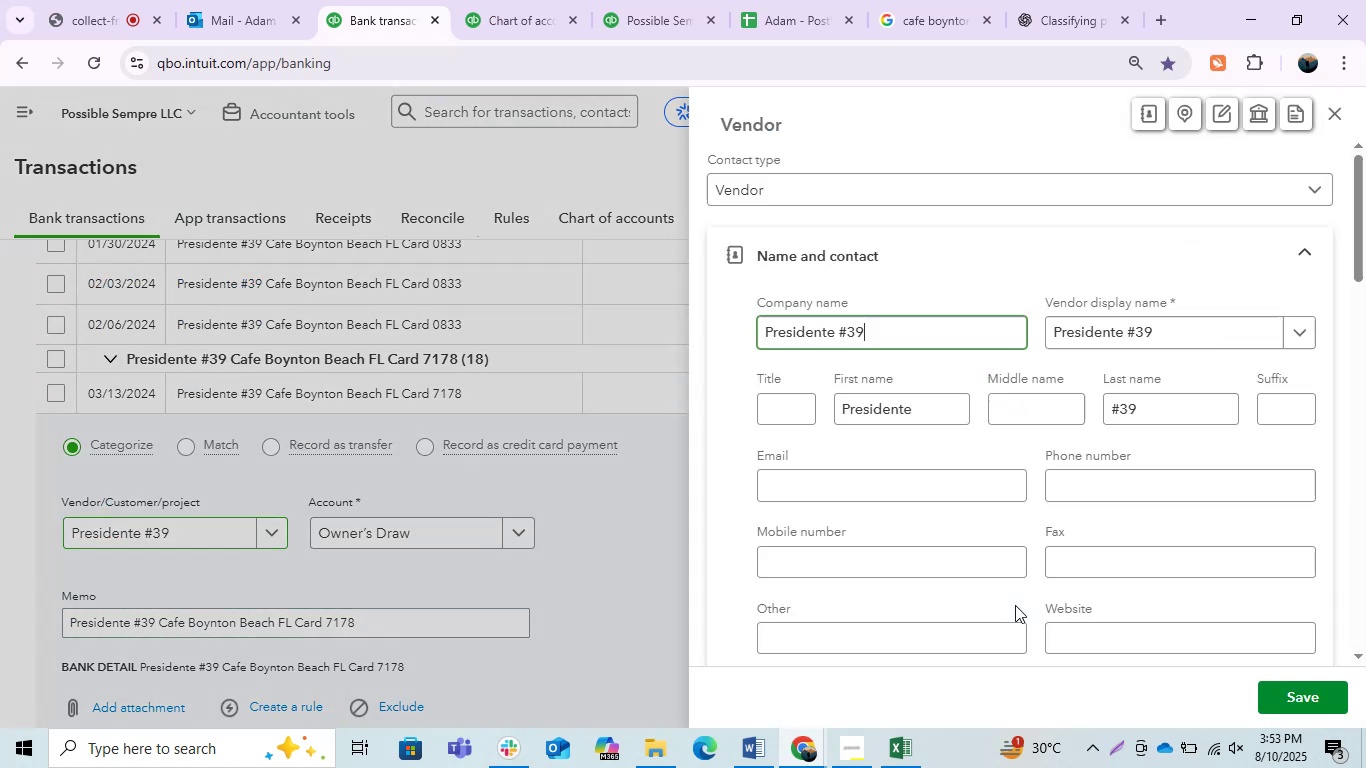 
wait(7.7)
 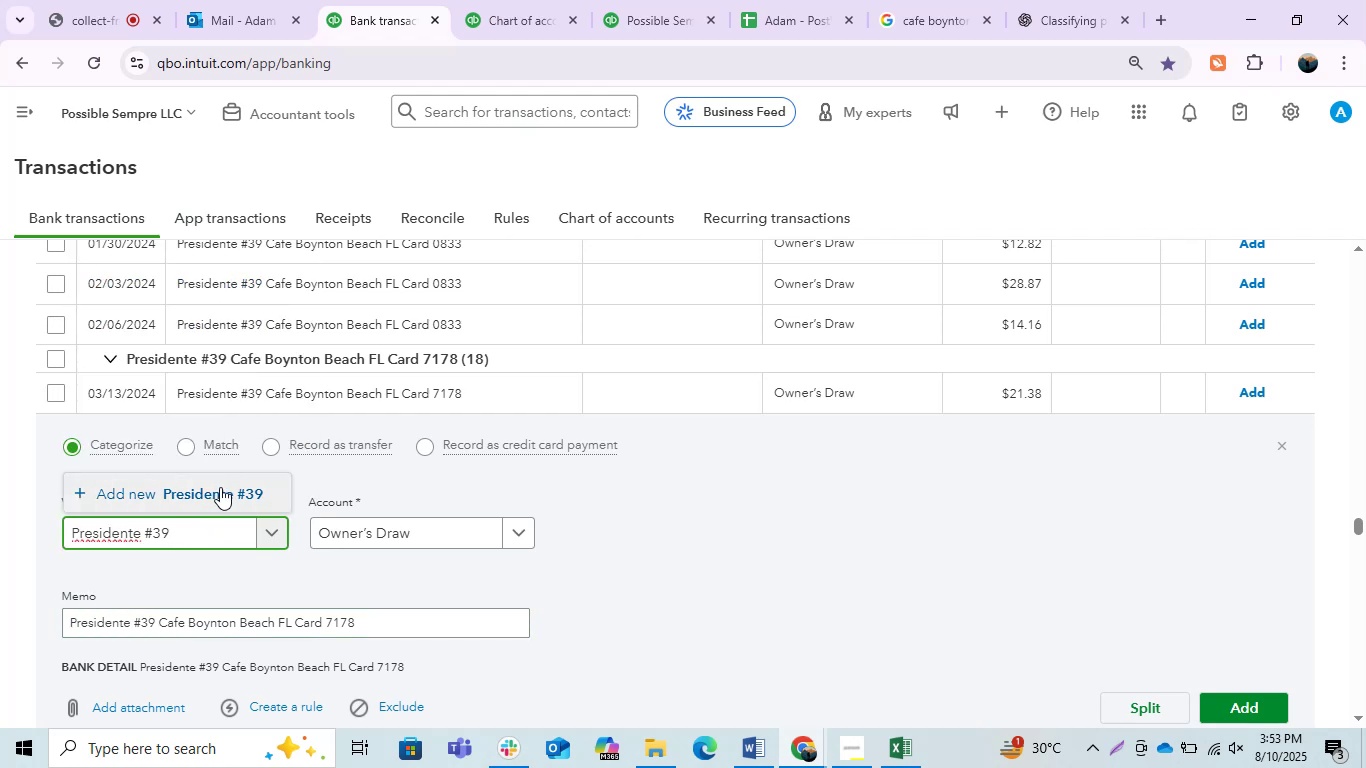 
left_click([1307, 690])
 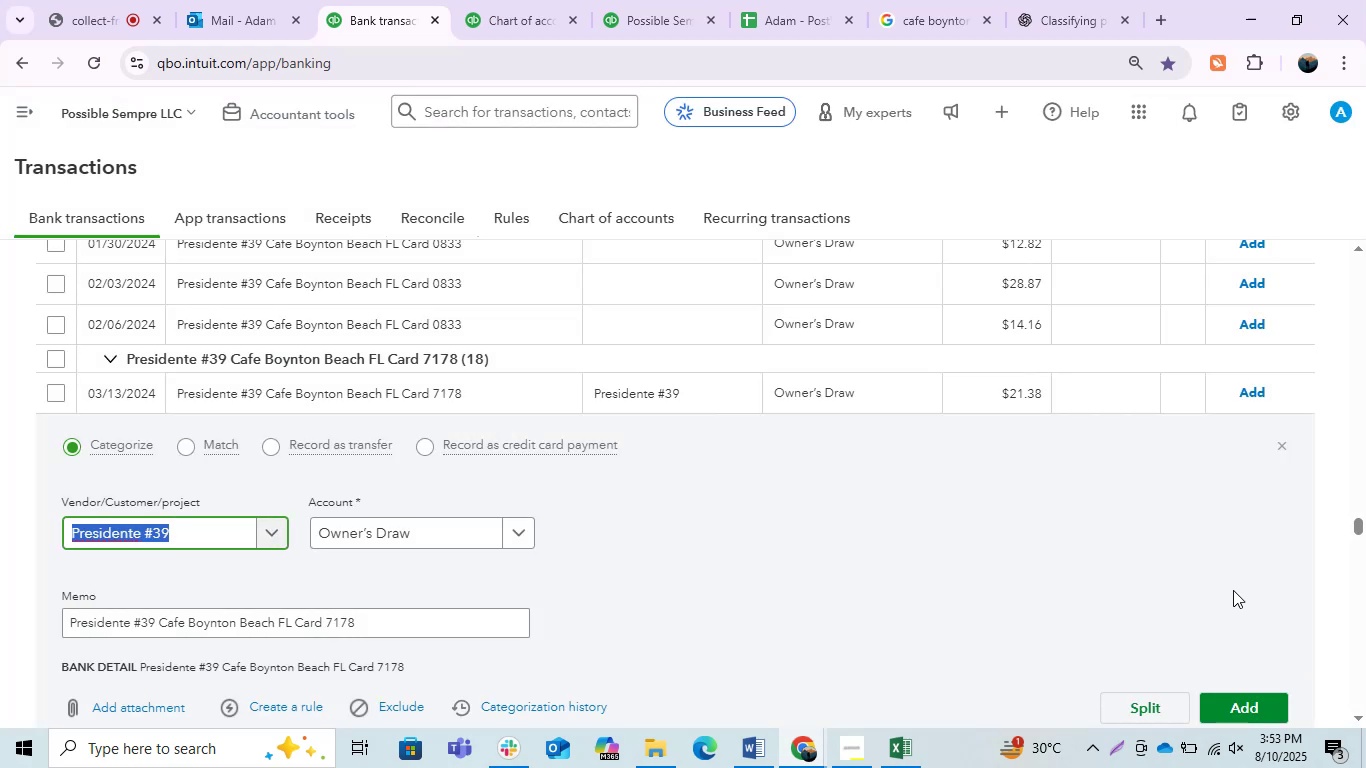 
wait(8.0)
 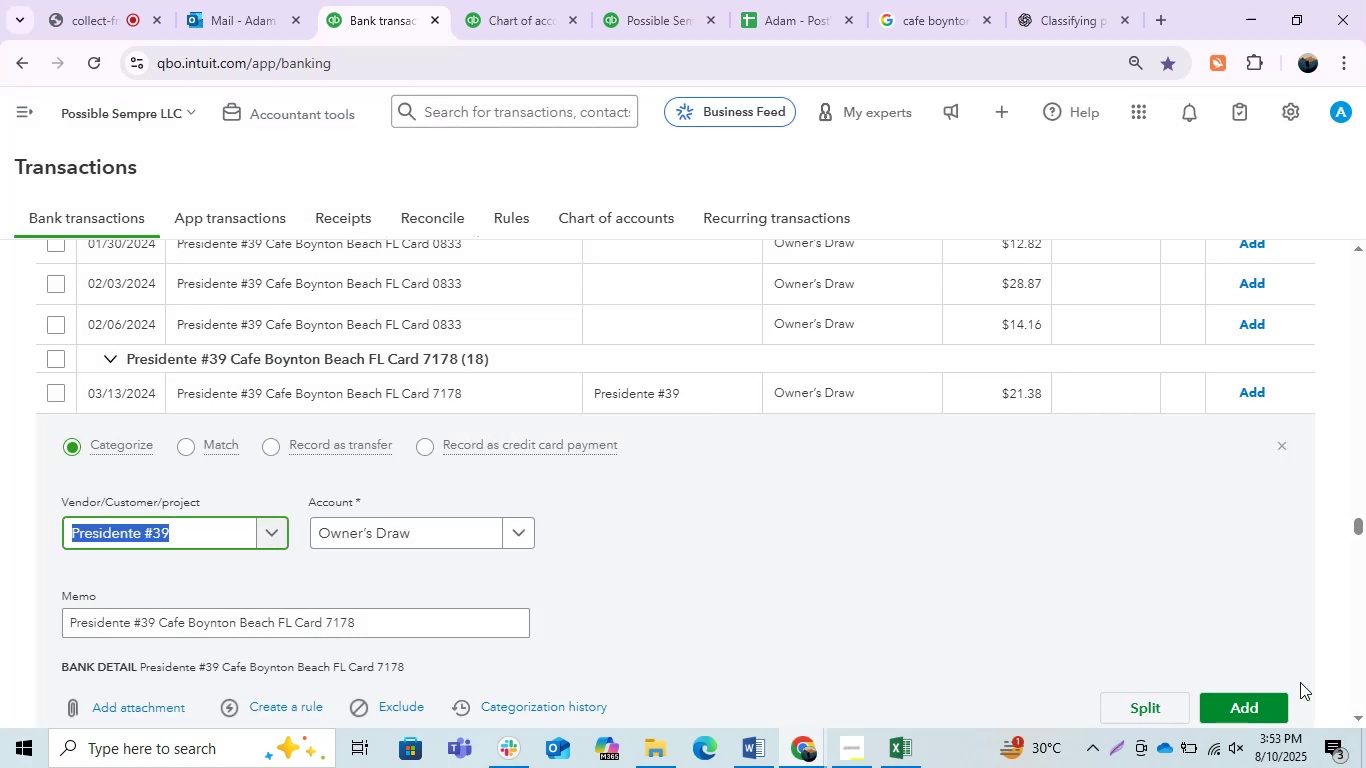 
left_click([456, 542])
 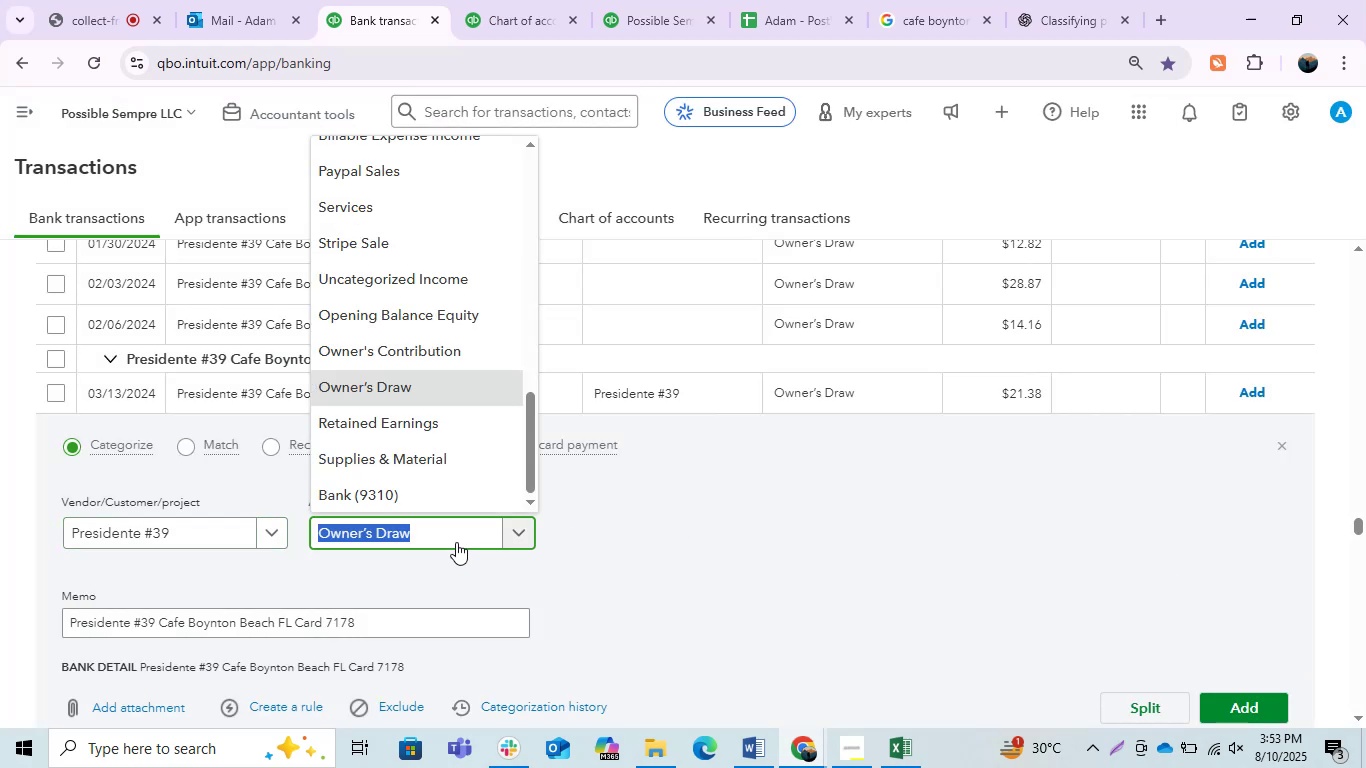 
type(meal)
 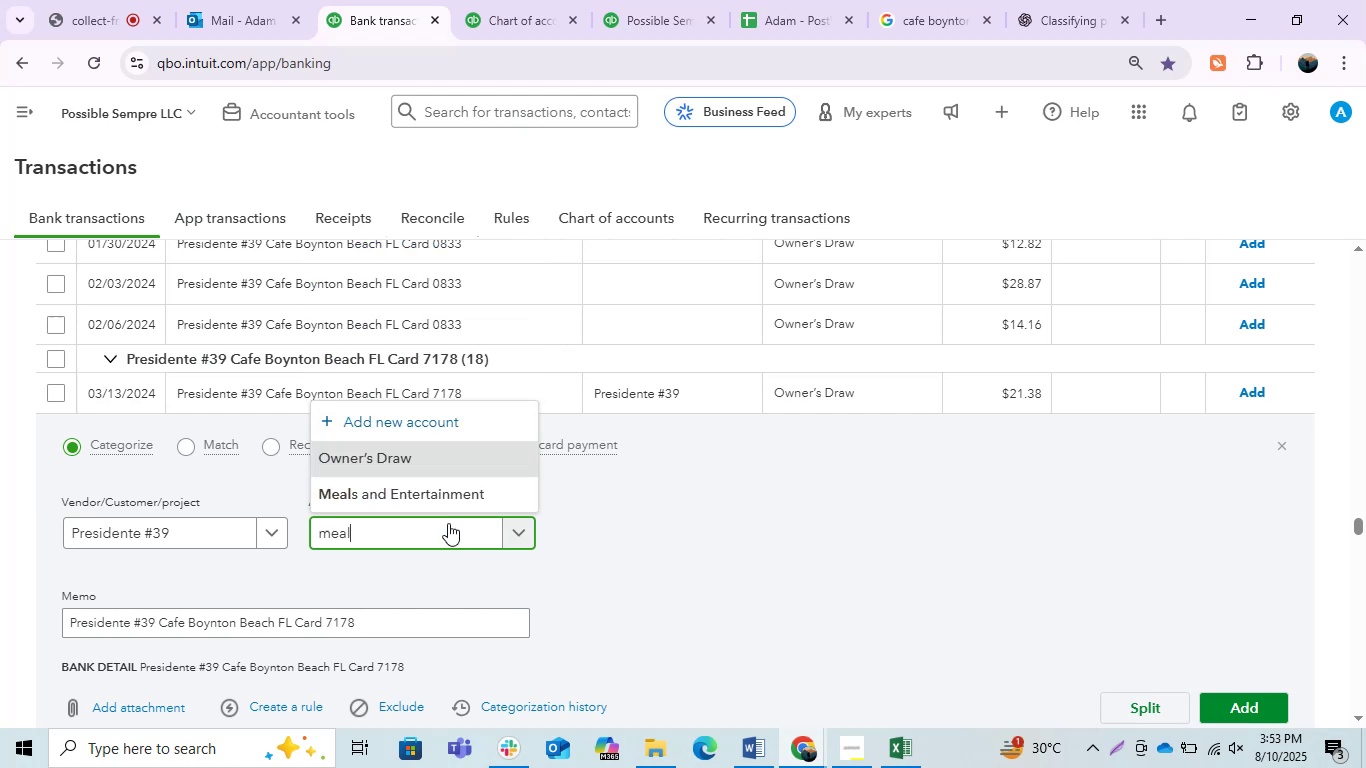 
left_click([424, 490])
 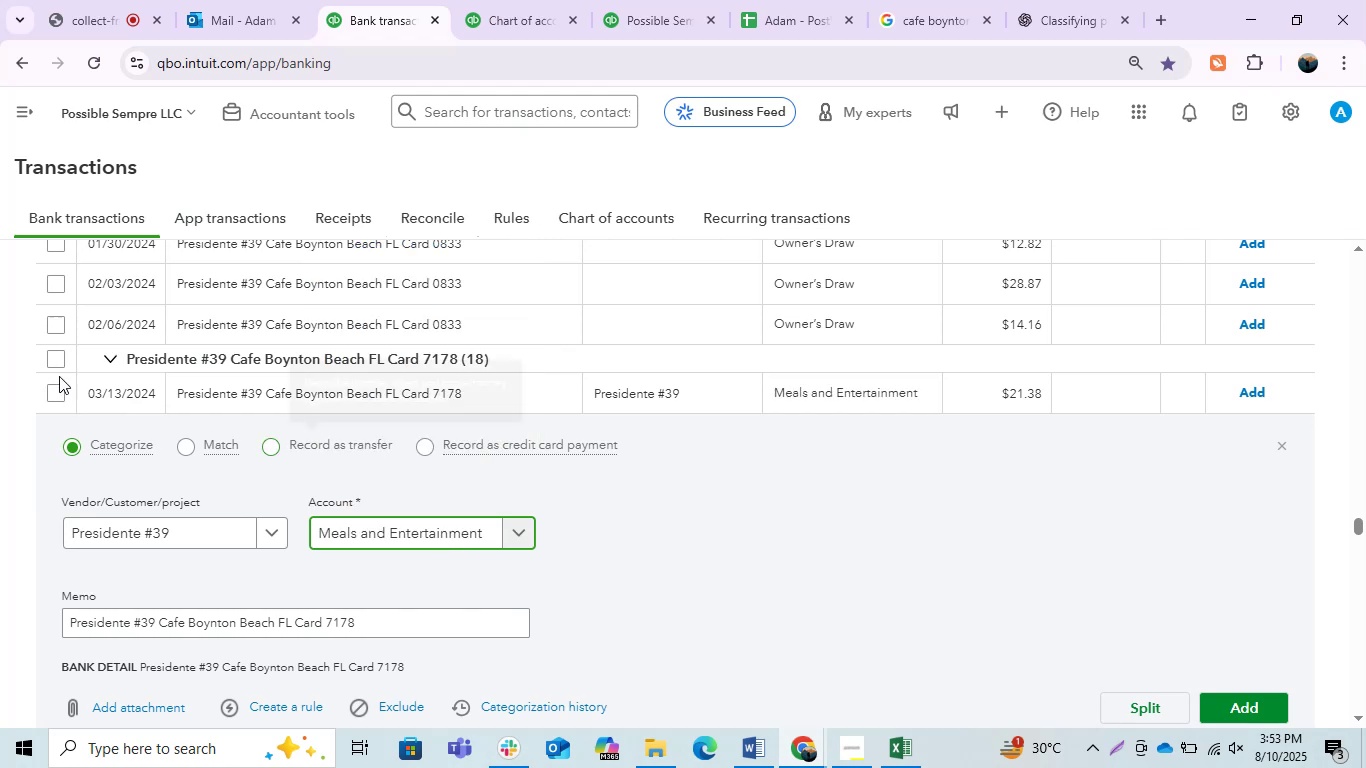 
left_click([725, 500])
 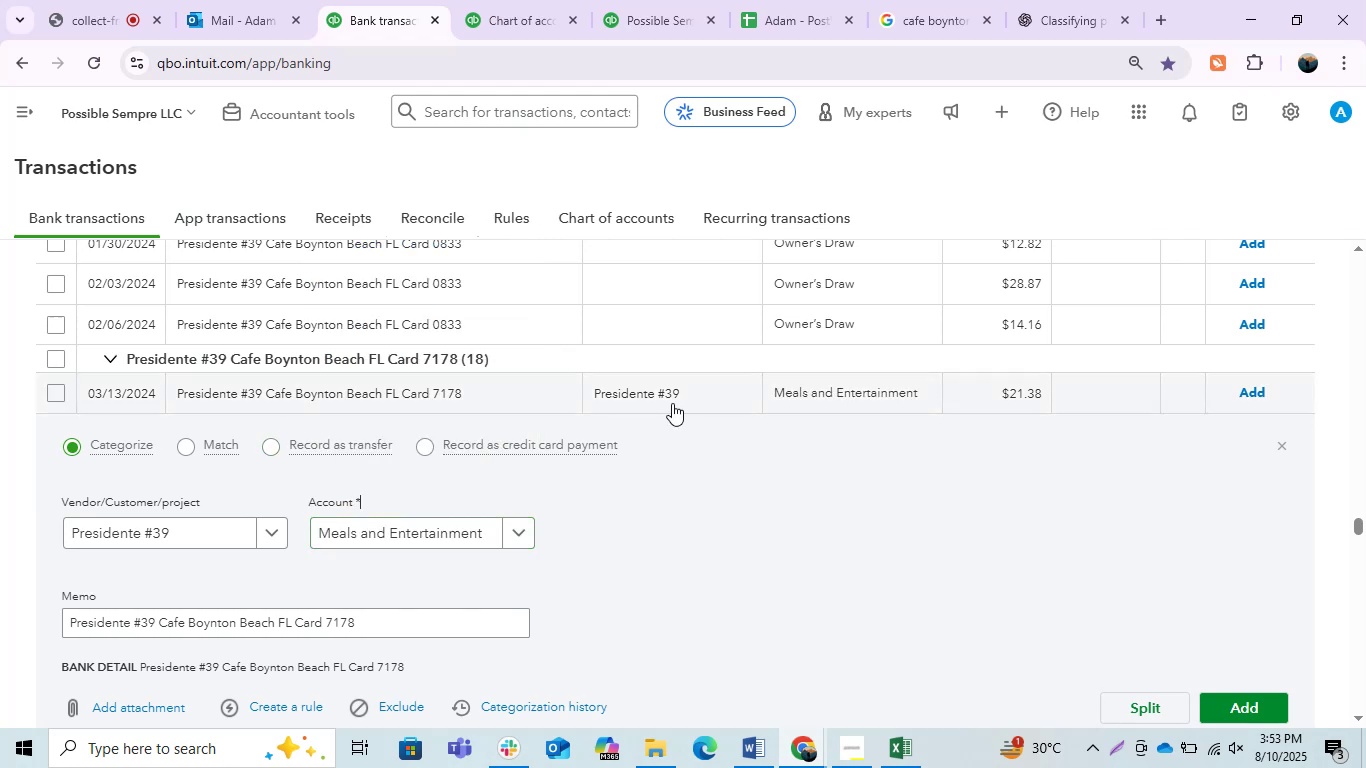 
left_click([672, 402])
 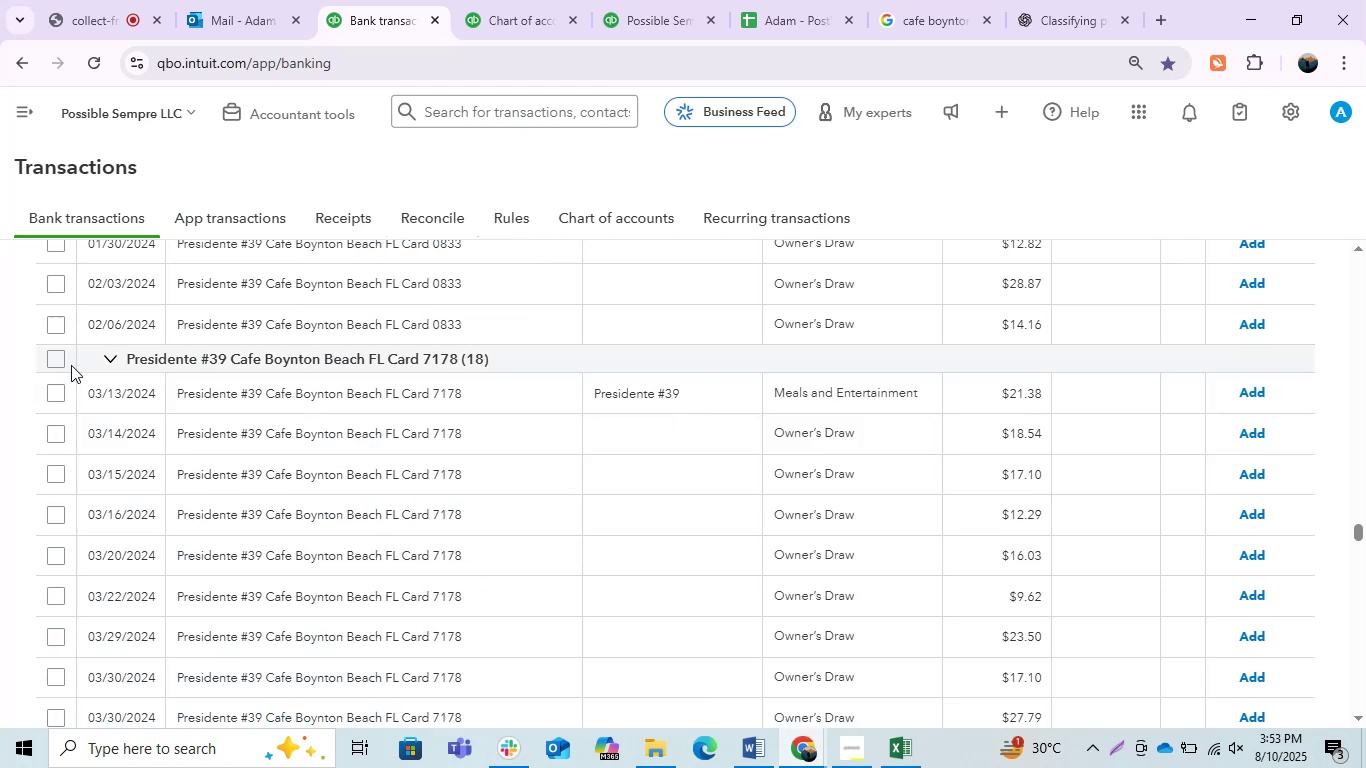 
left_click([60, 361])
 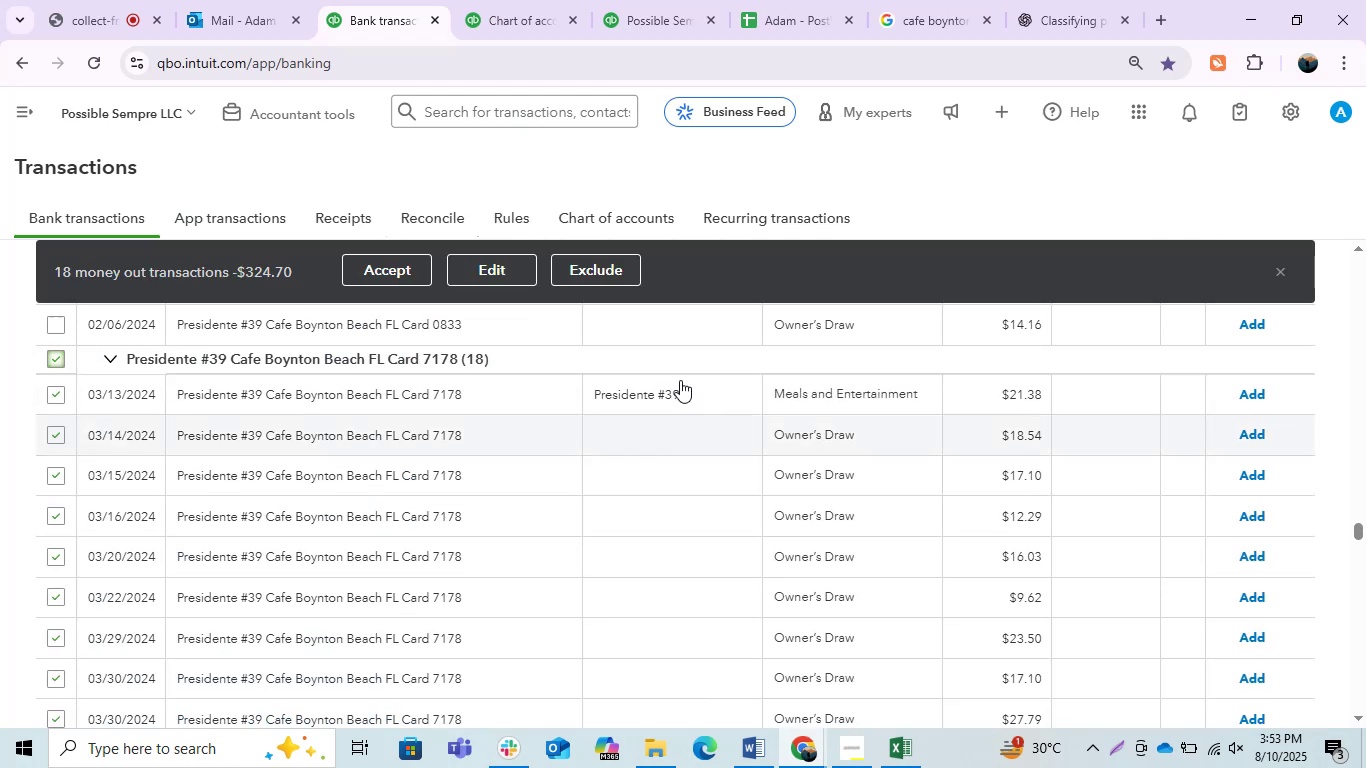 
left_click([511, 267])
 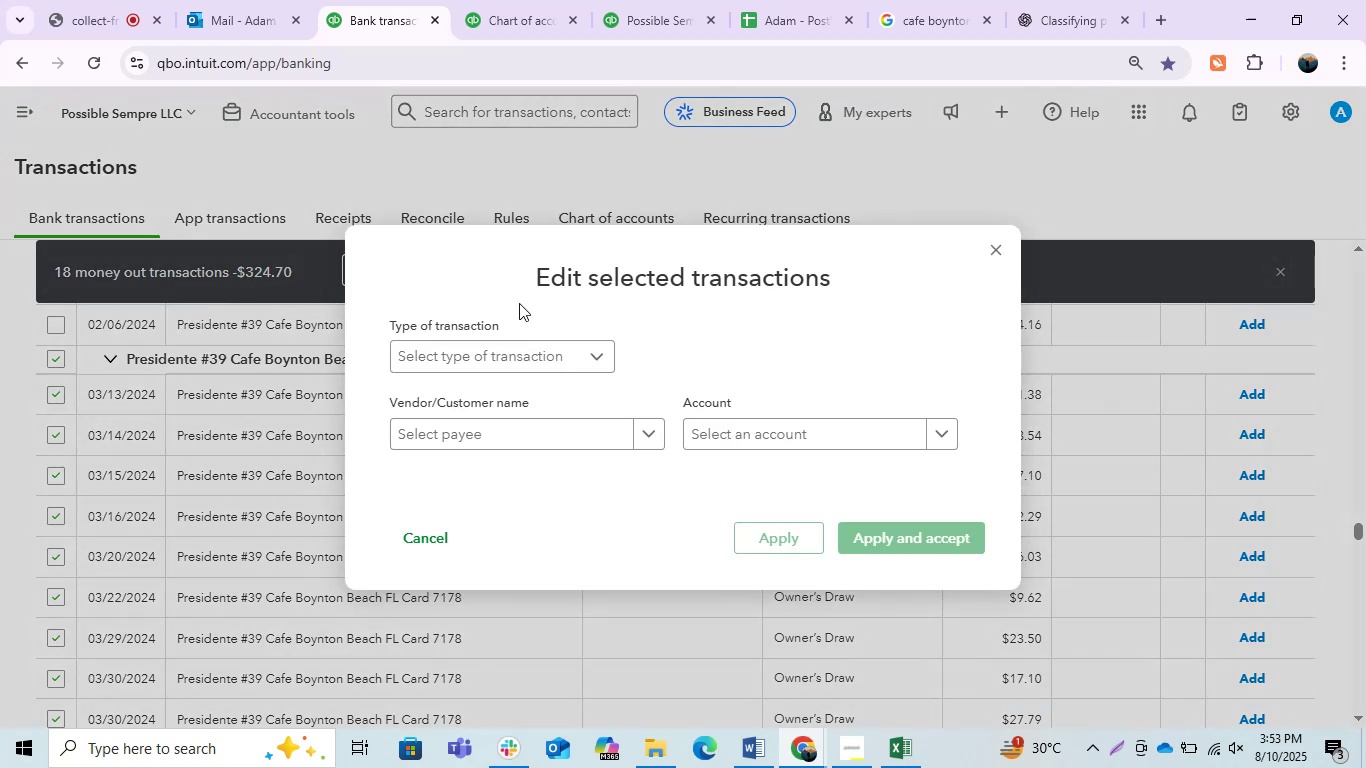 
left_click([510, 428])
 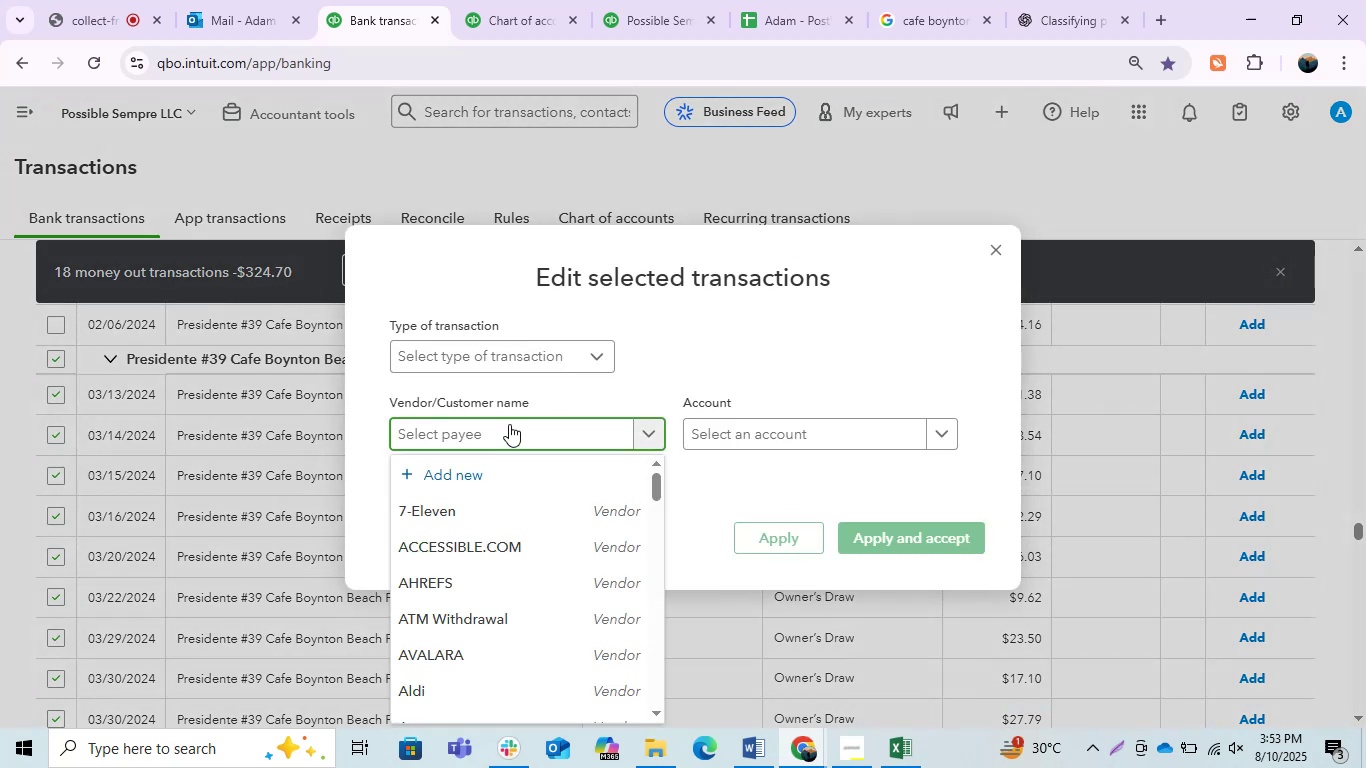 
type(pres)
 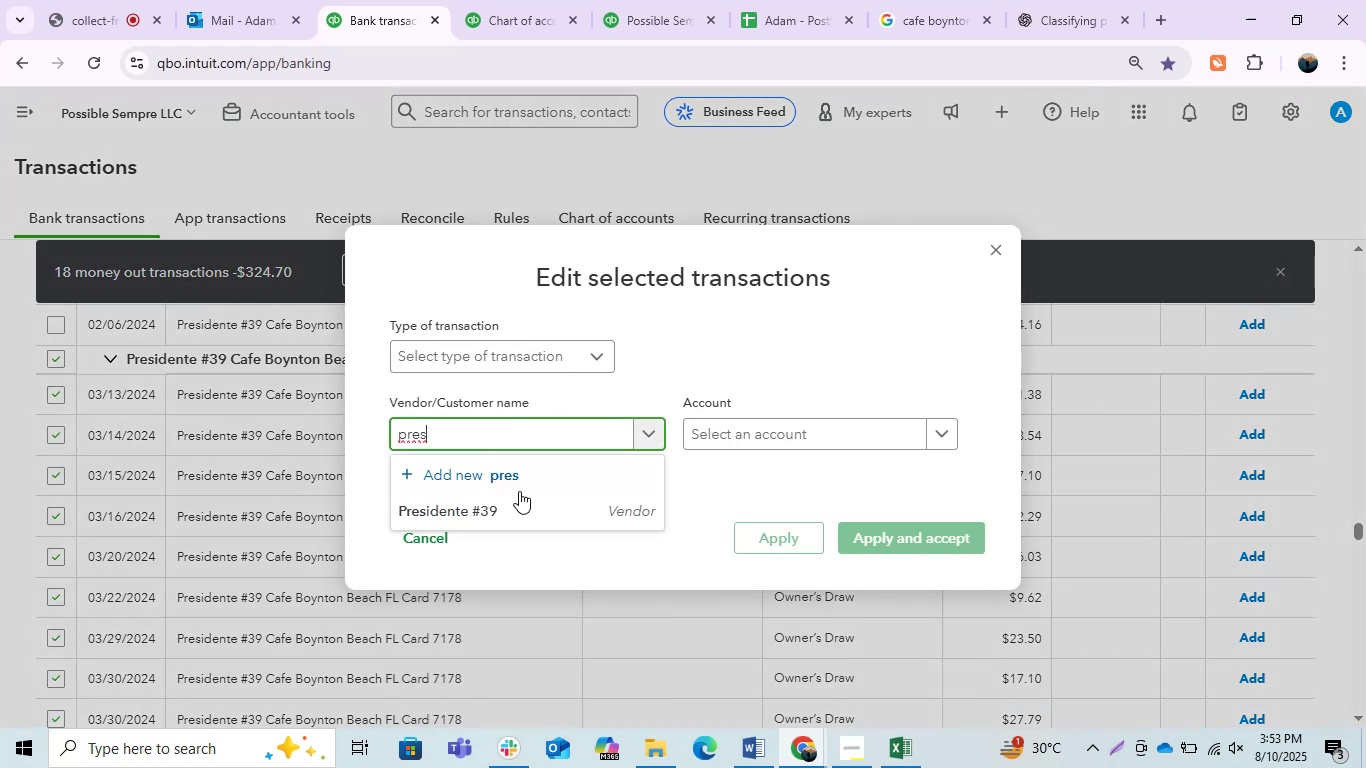 
left_click([495, 516])
 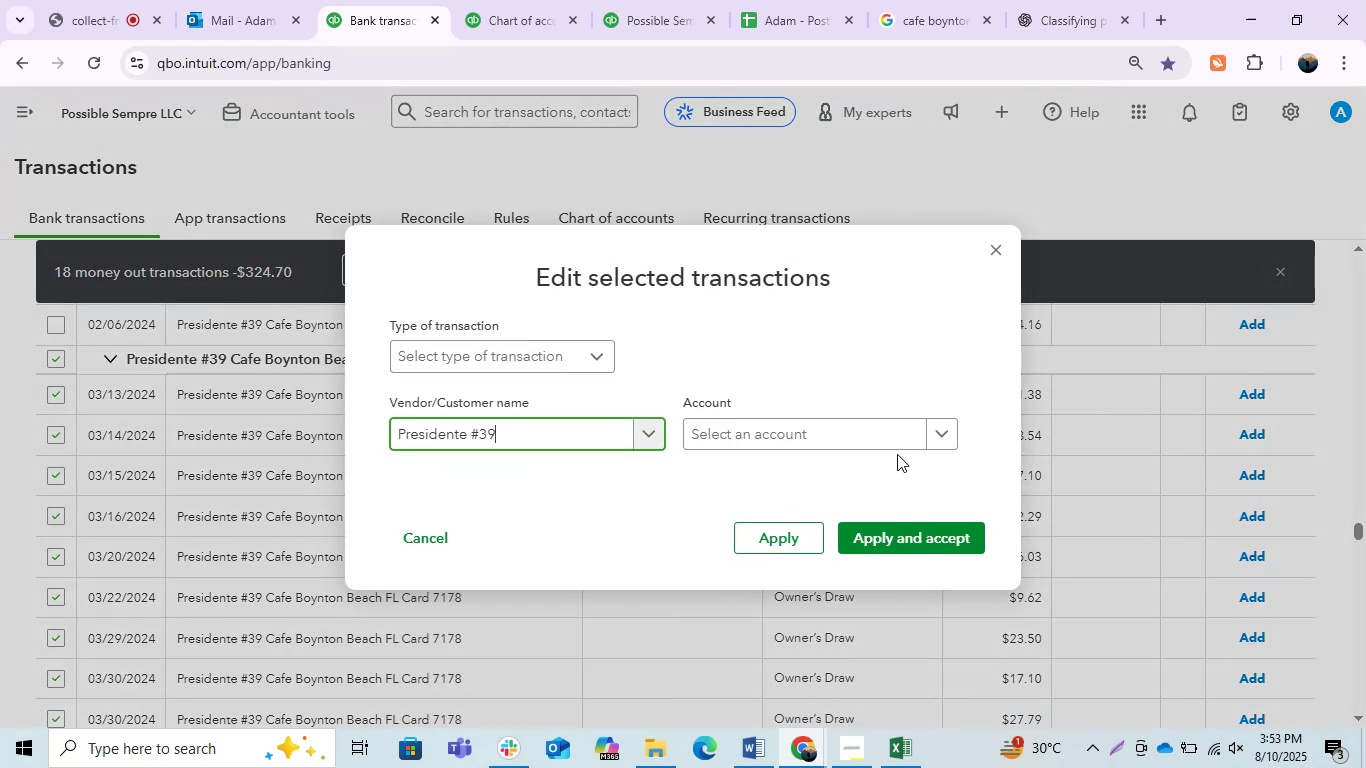 
left_click([855, 429])
 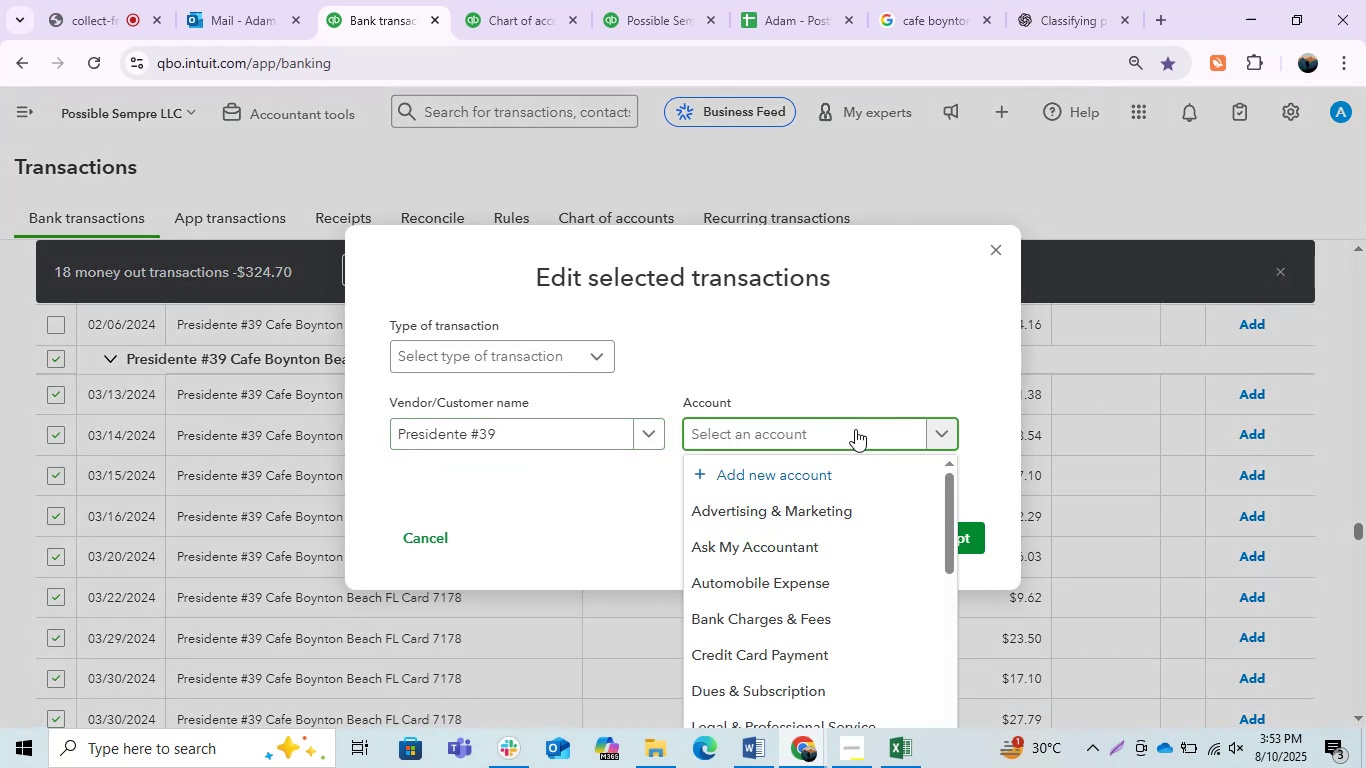 
type(meals)
 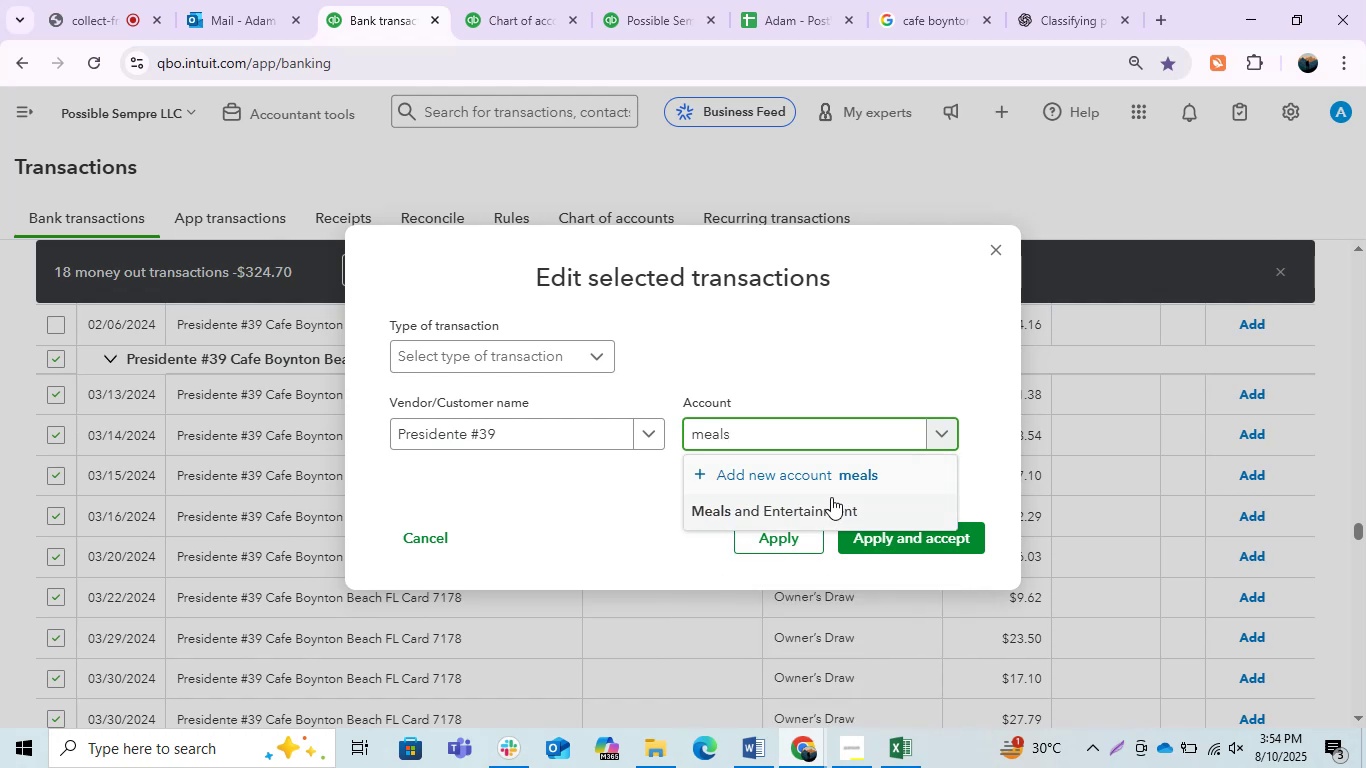 
left_click([805, 501])
 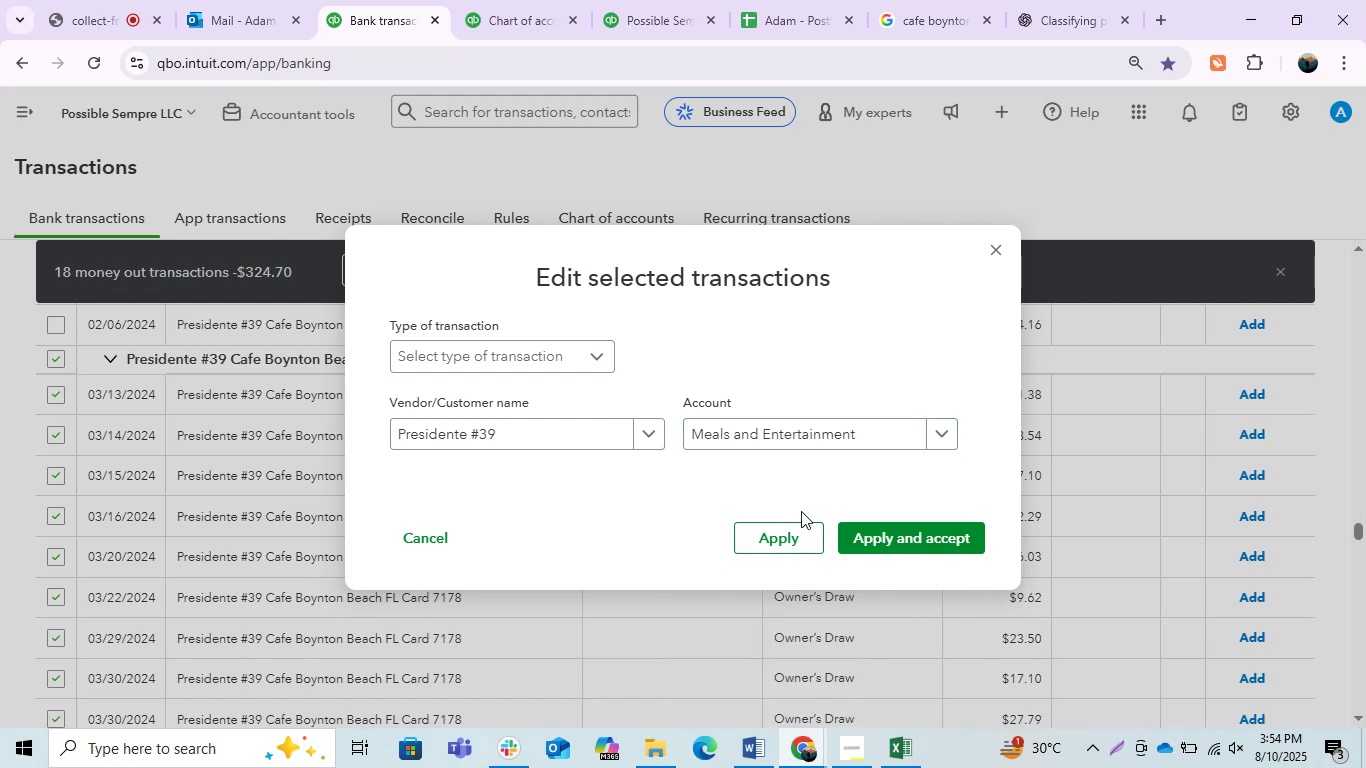 
left_click([798, 521])
 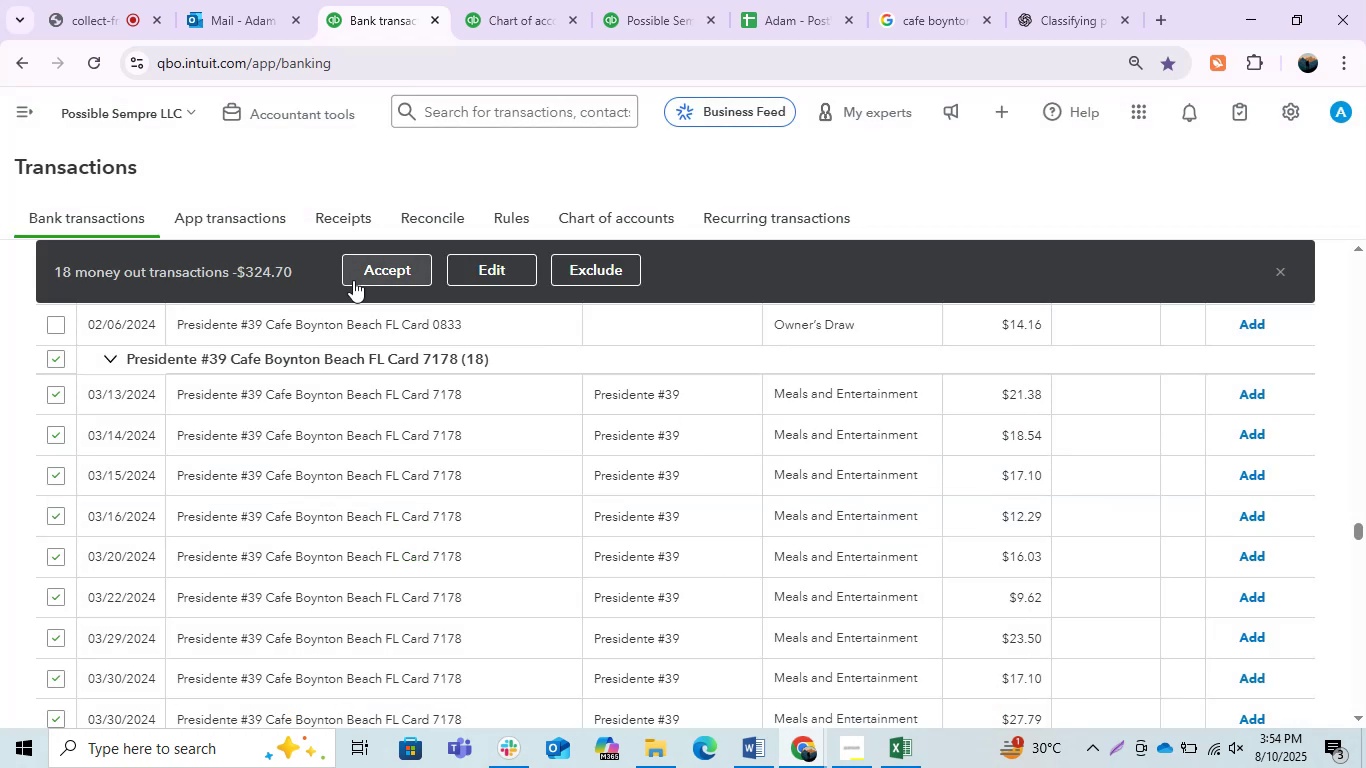 
left_click([353, 280])
 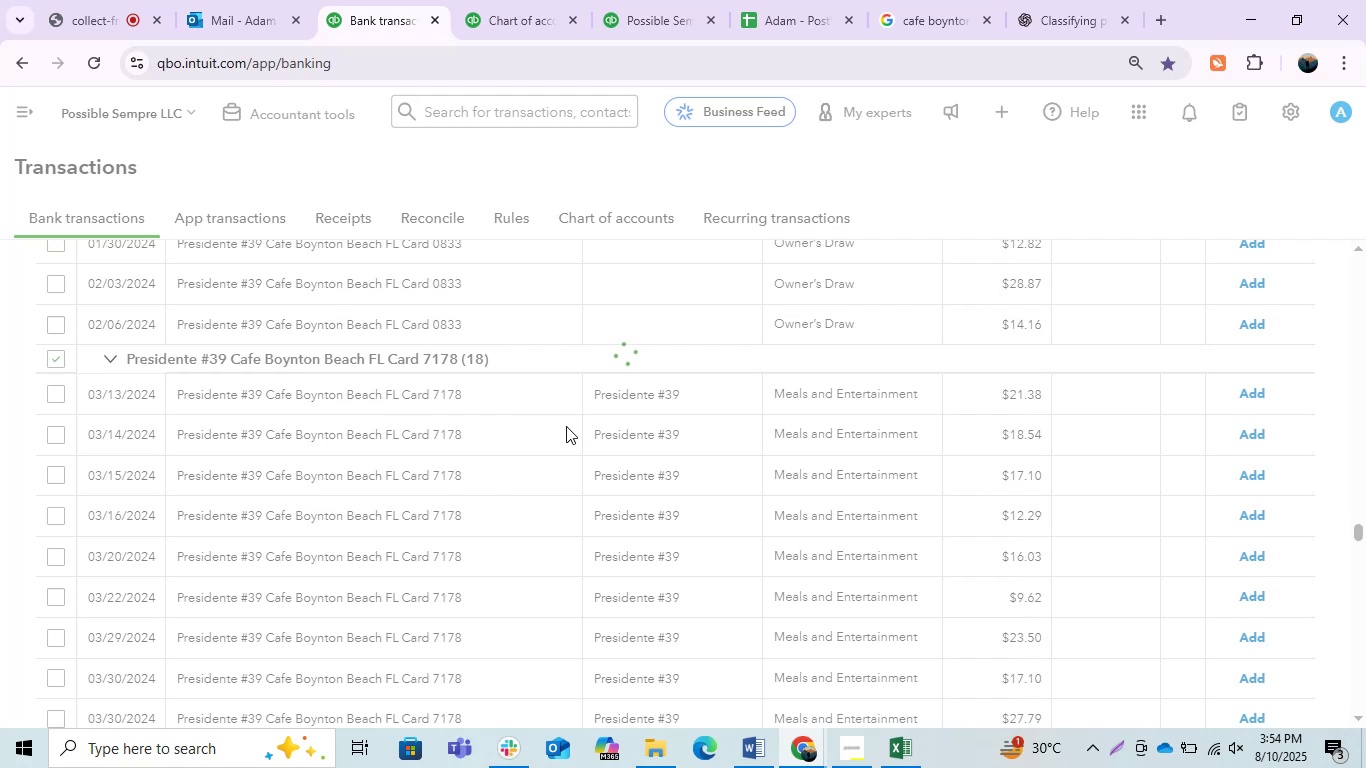 
wait(10.14)
 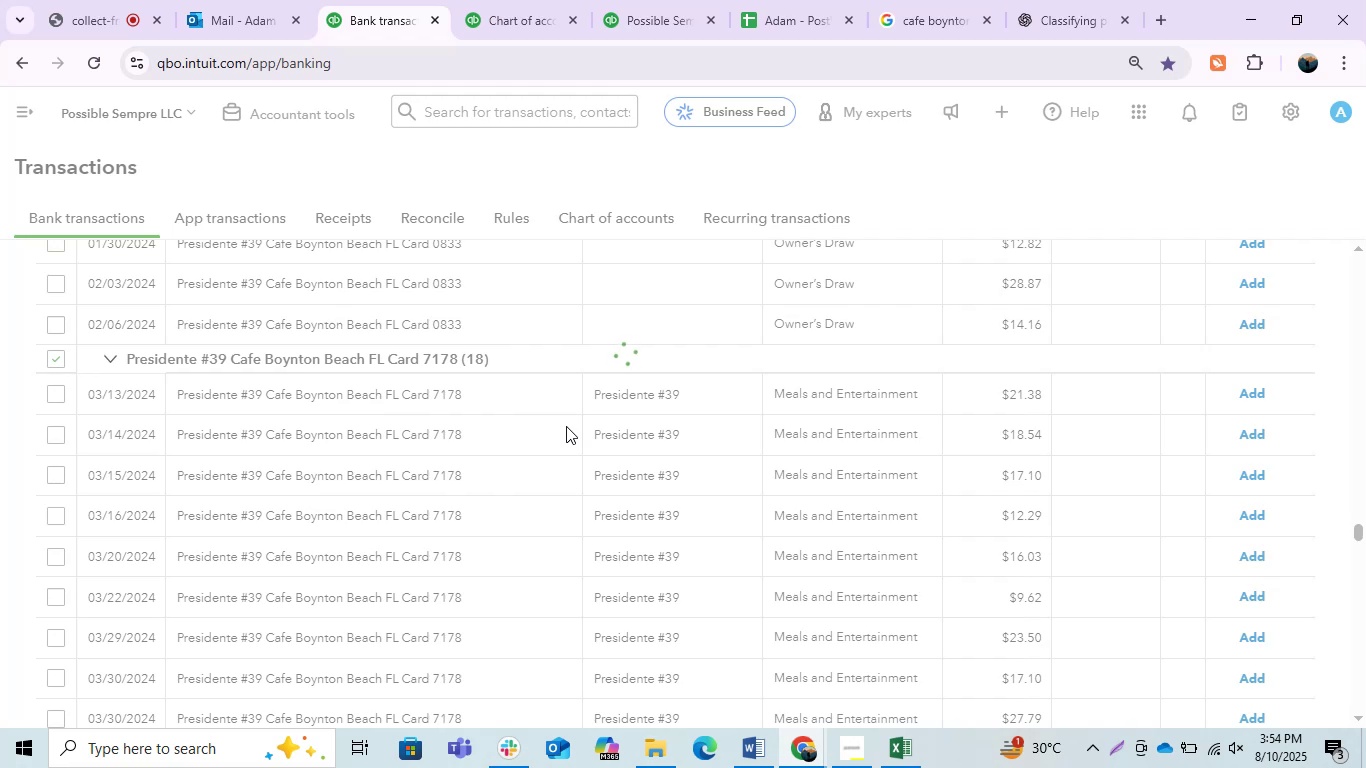 
scroll: coordinate [566, 426], scroll_direction: down, amount: 2.0
 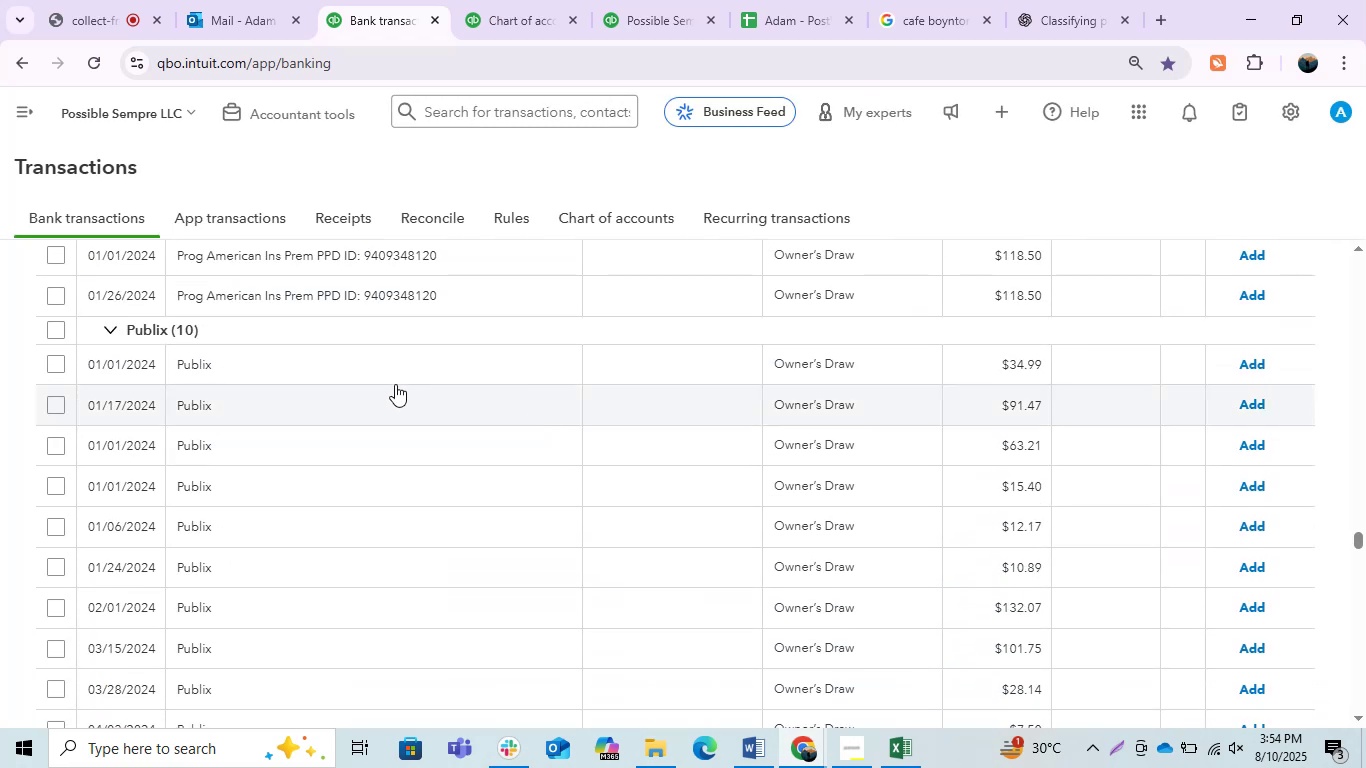 
left_click([373, 368])
 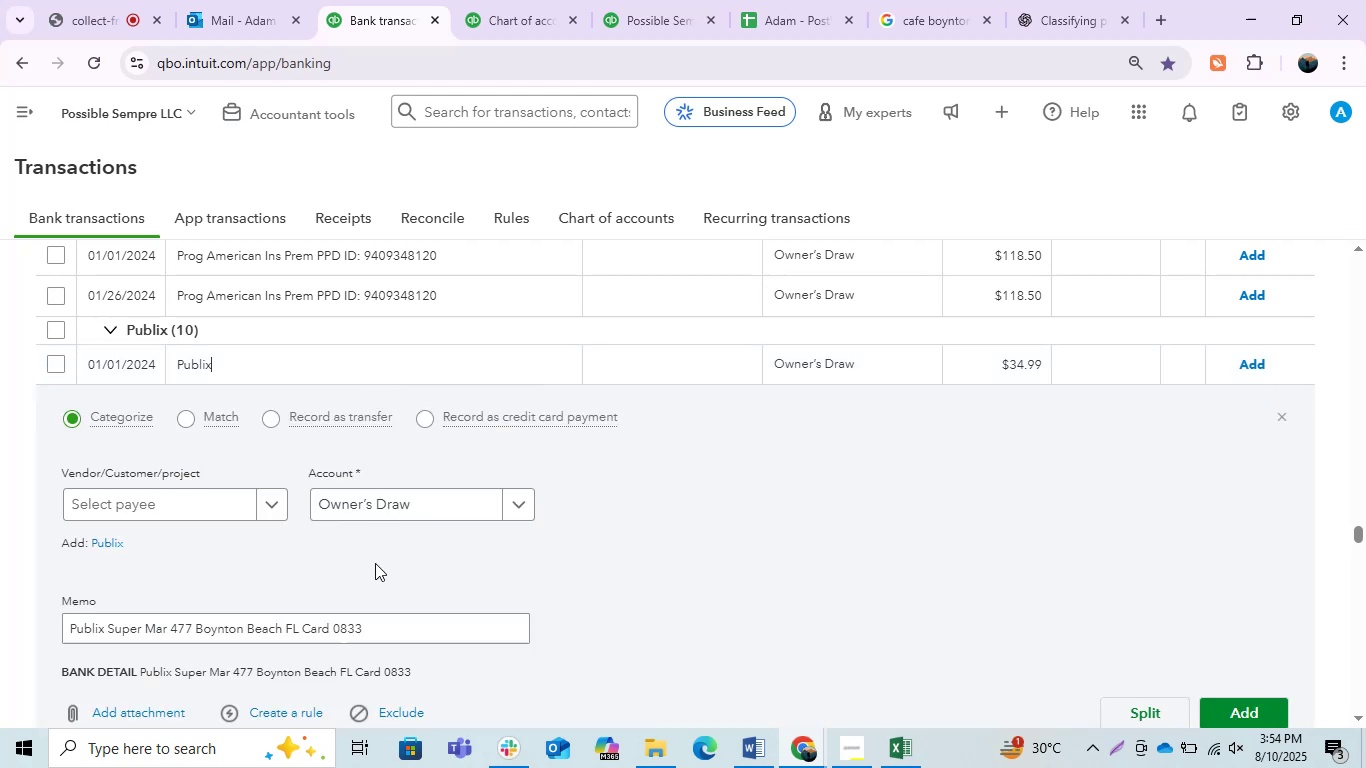 
double_click([369, 630])
 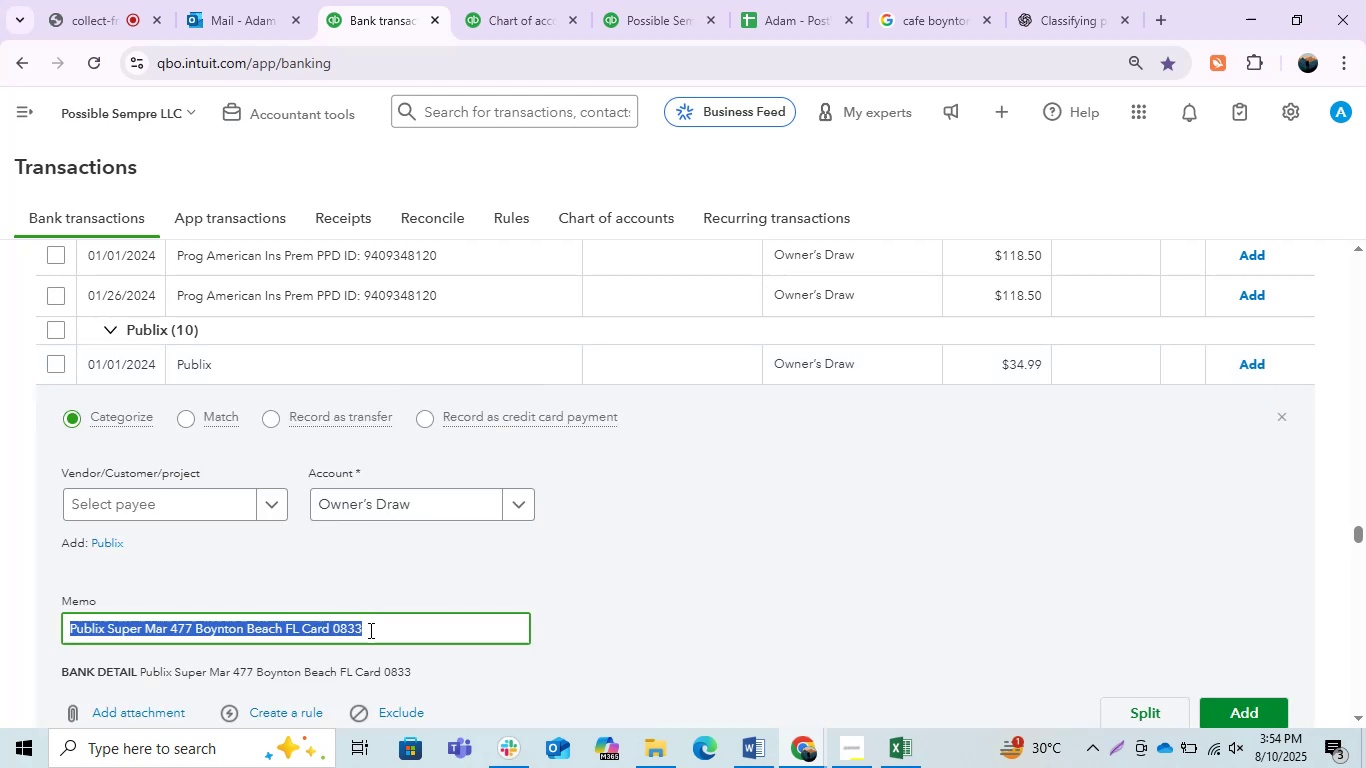 
triple_click([369, 630])
 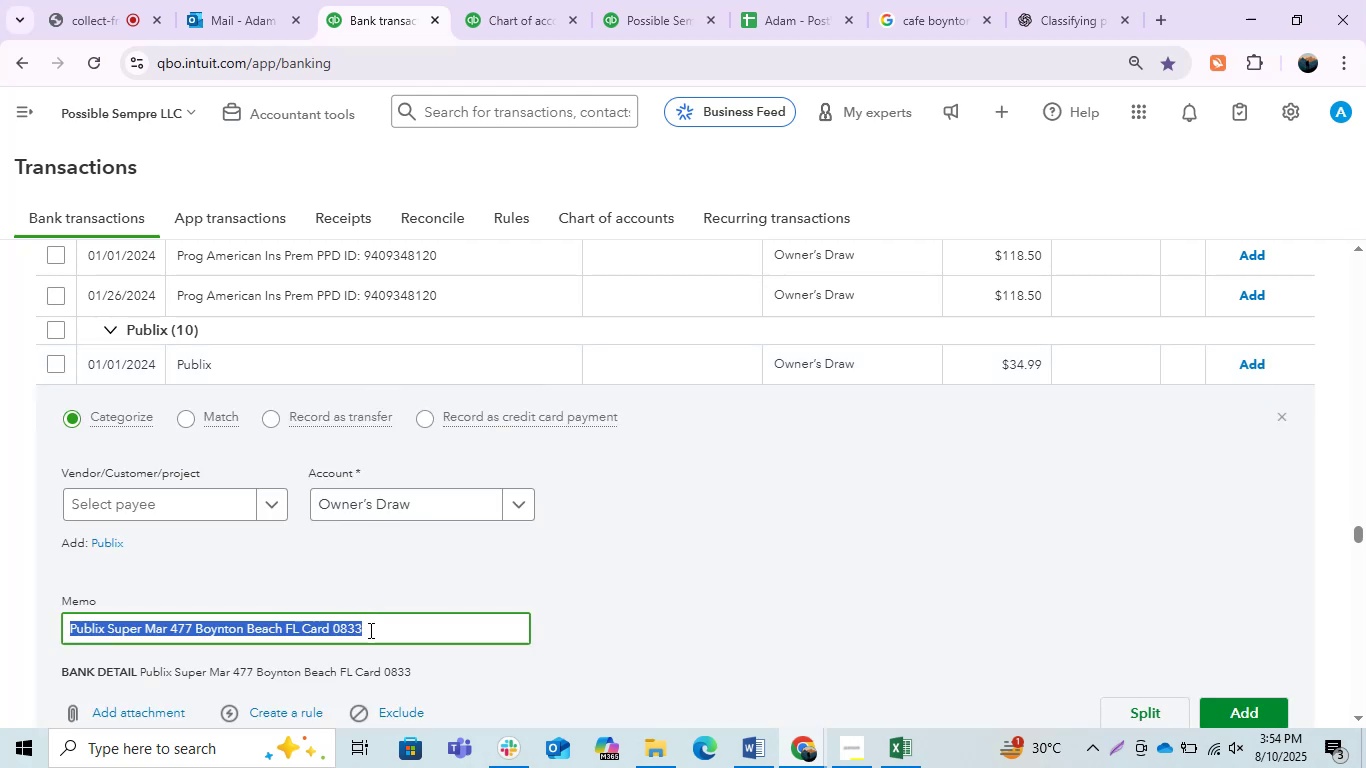 
key(Control+C)
 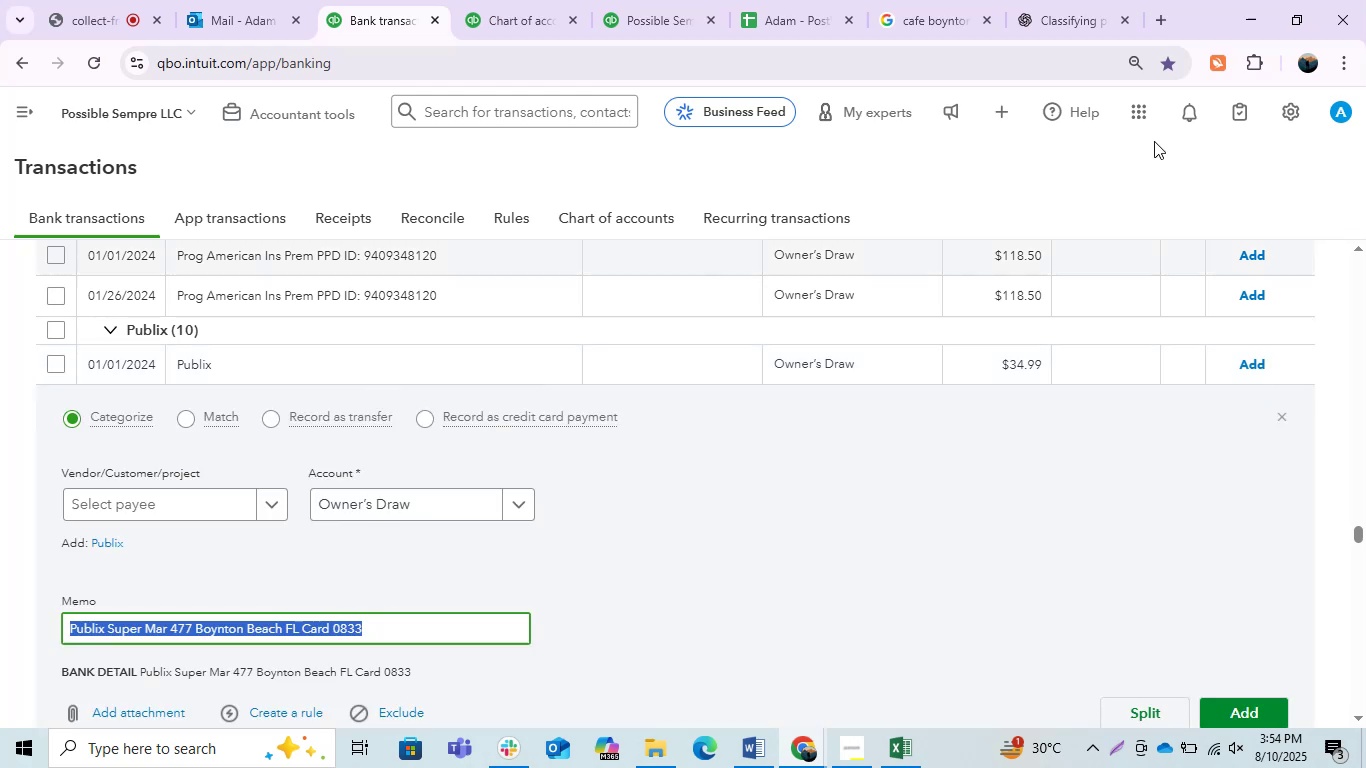 
key(Control+C)
 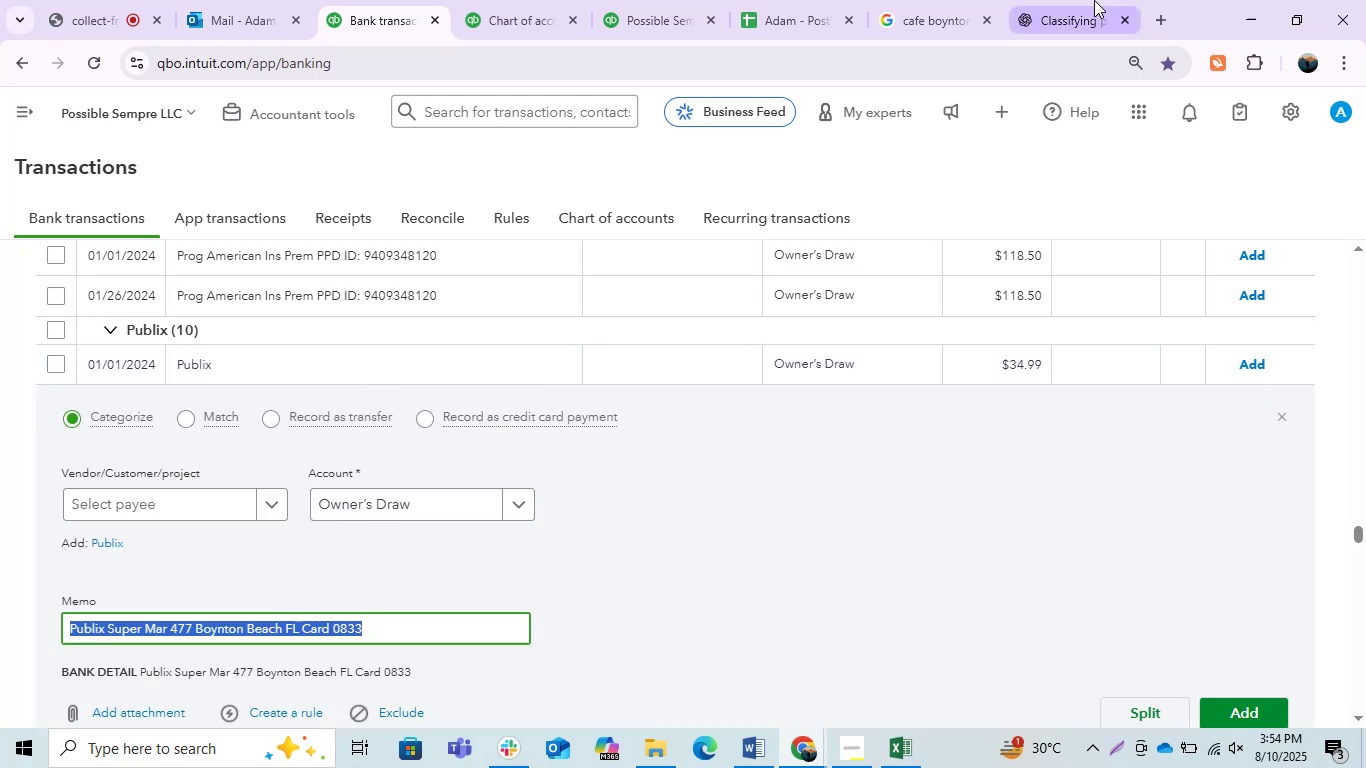 
left_click([1094, 0])
 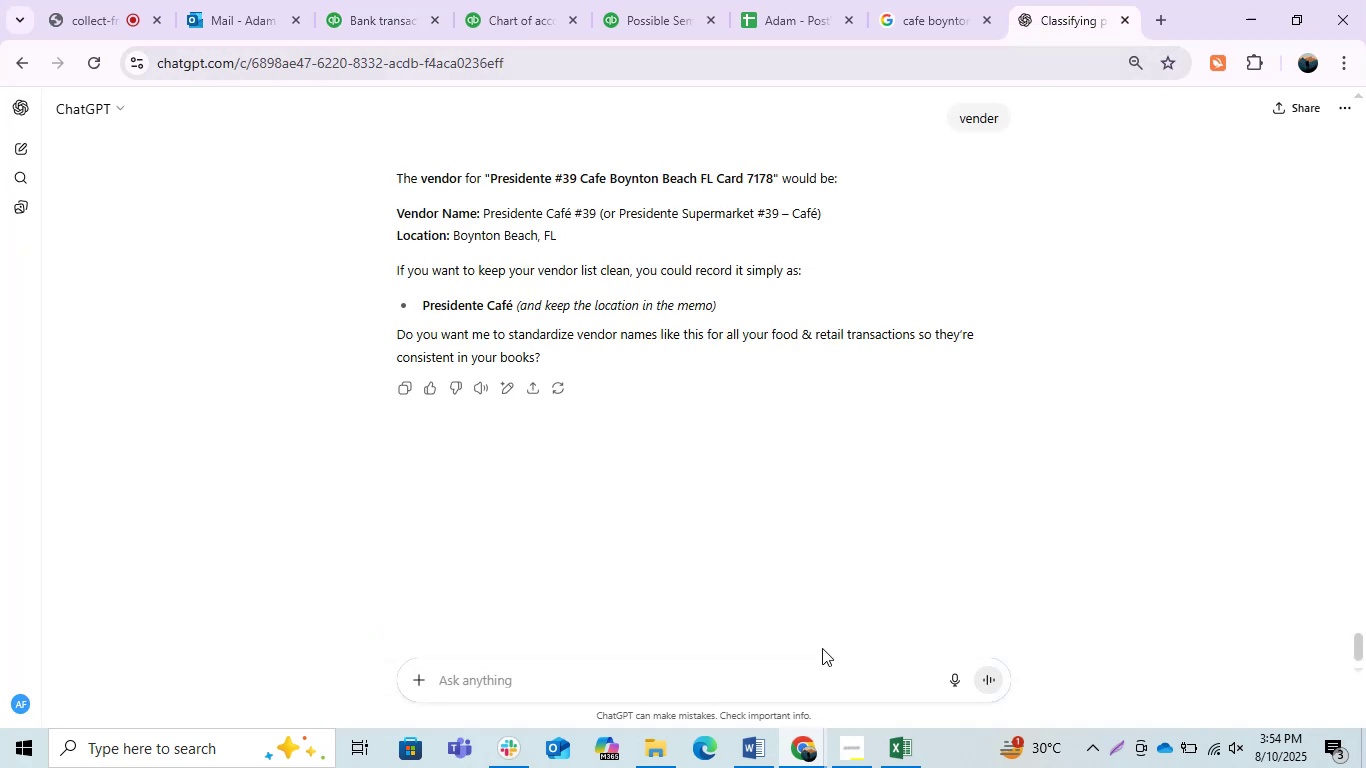 
left_click([811, 649])
 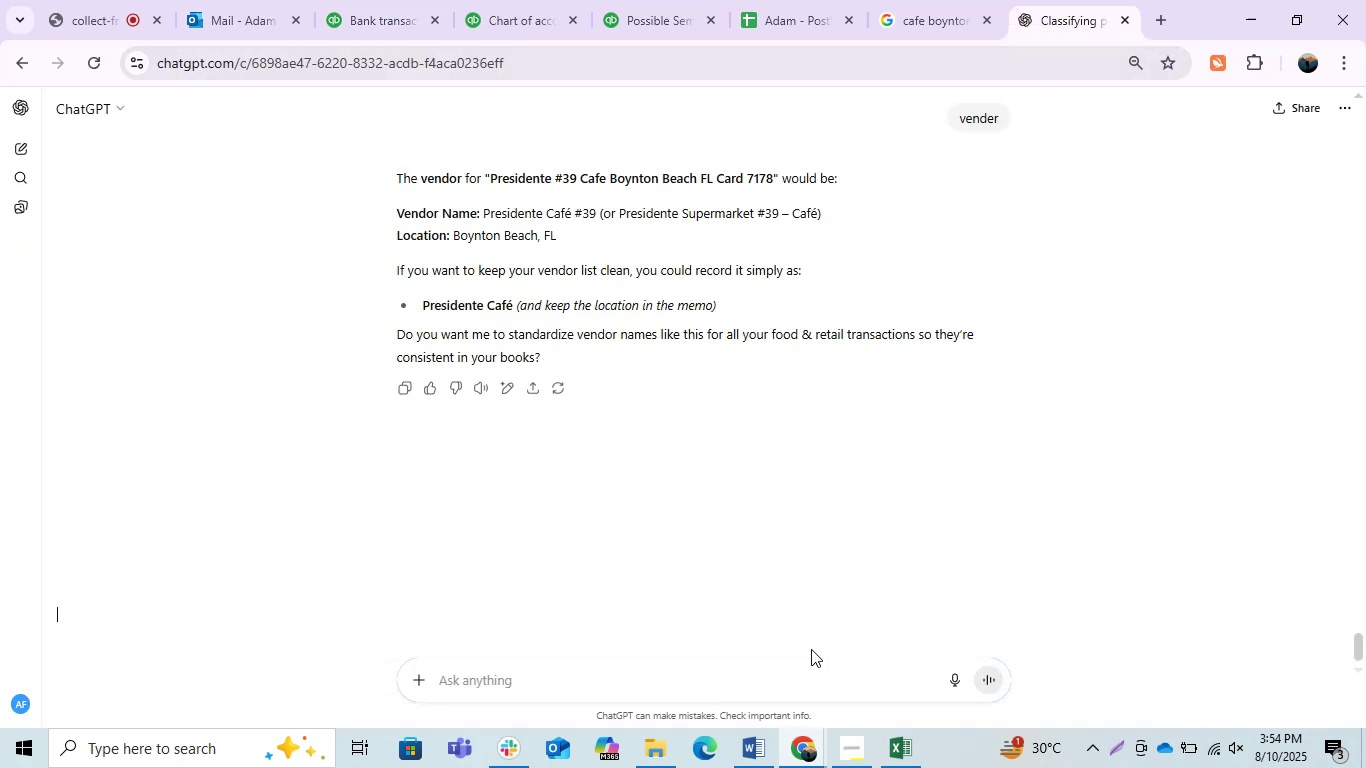 
key(Control+ControlLeft)
 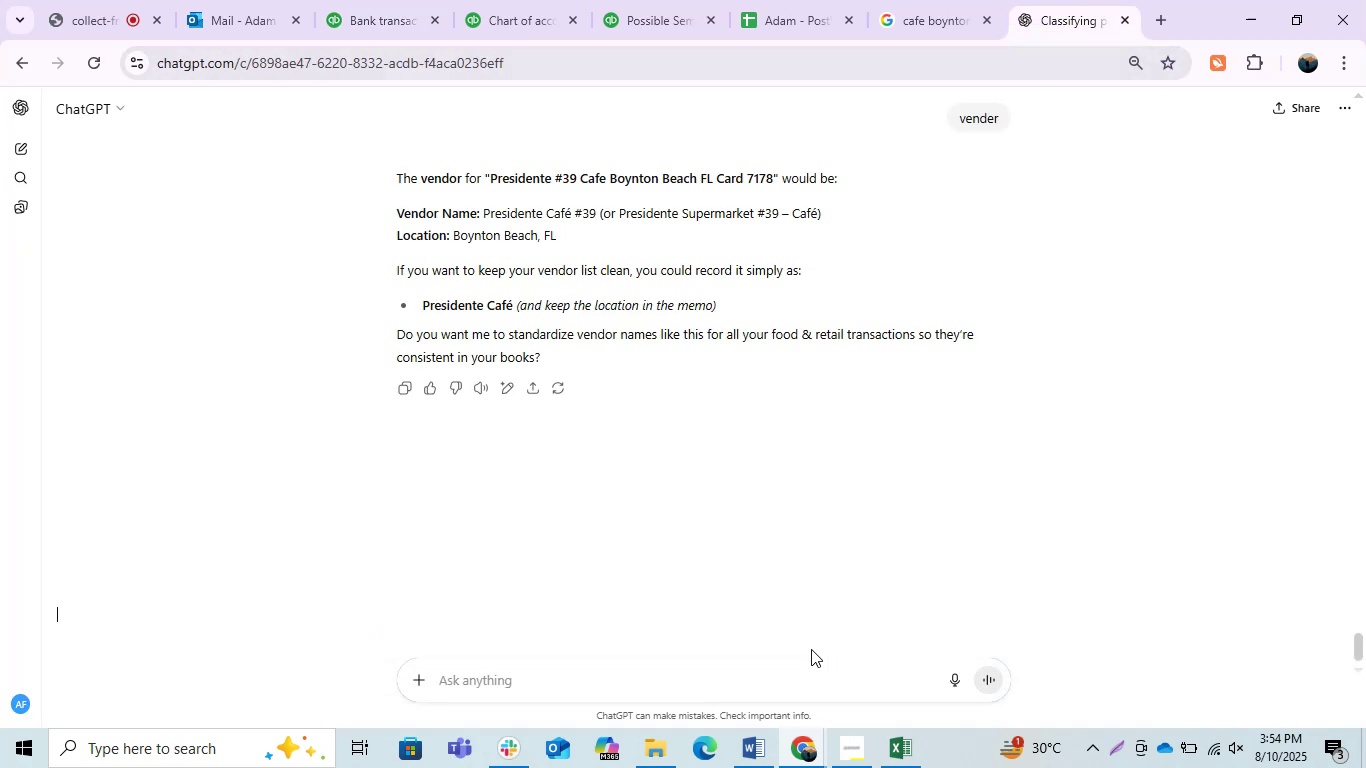 
key(Control+V)
 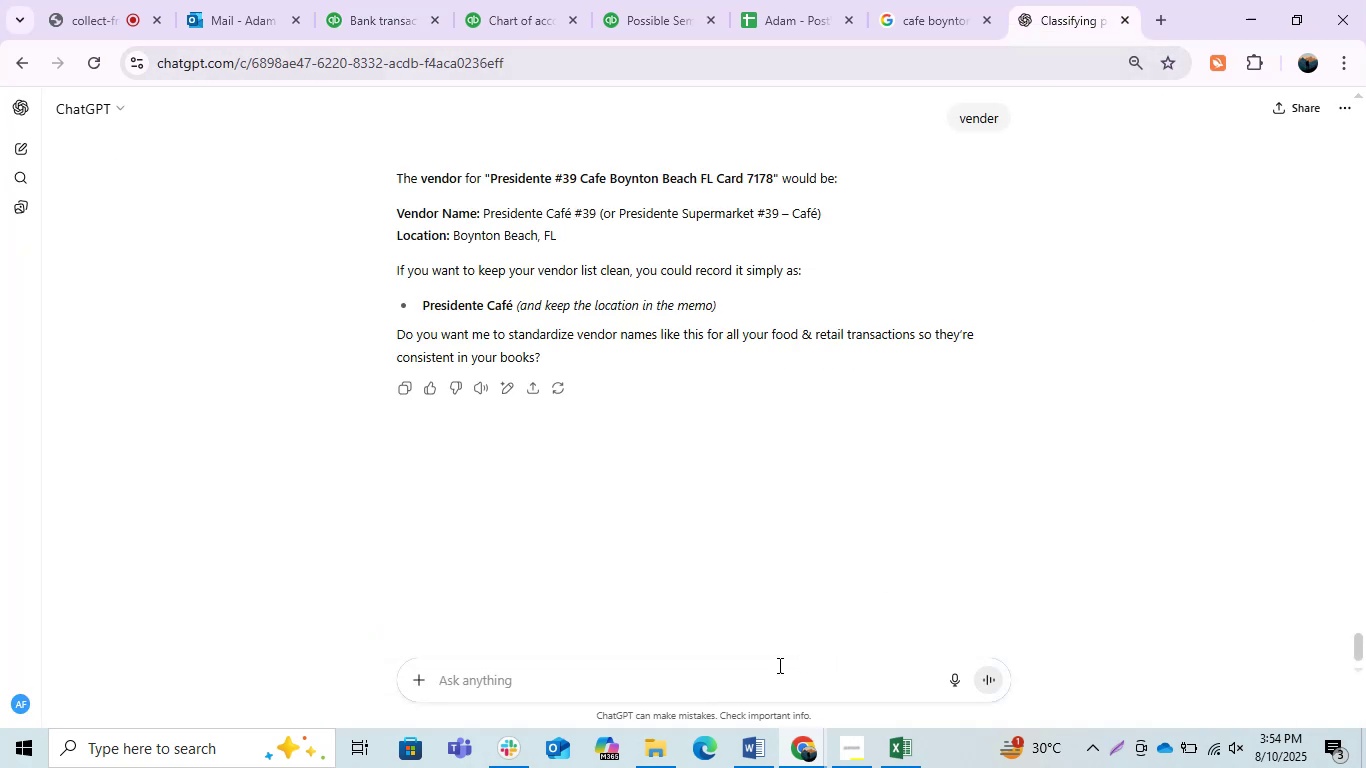 
left_click([748, 667])
 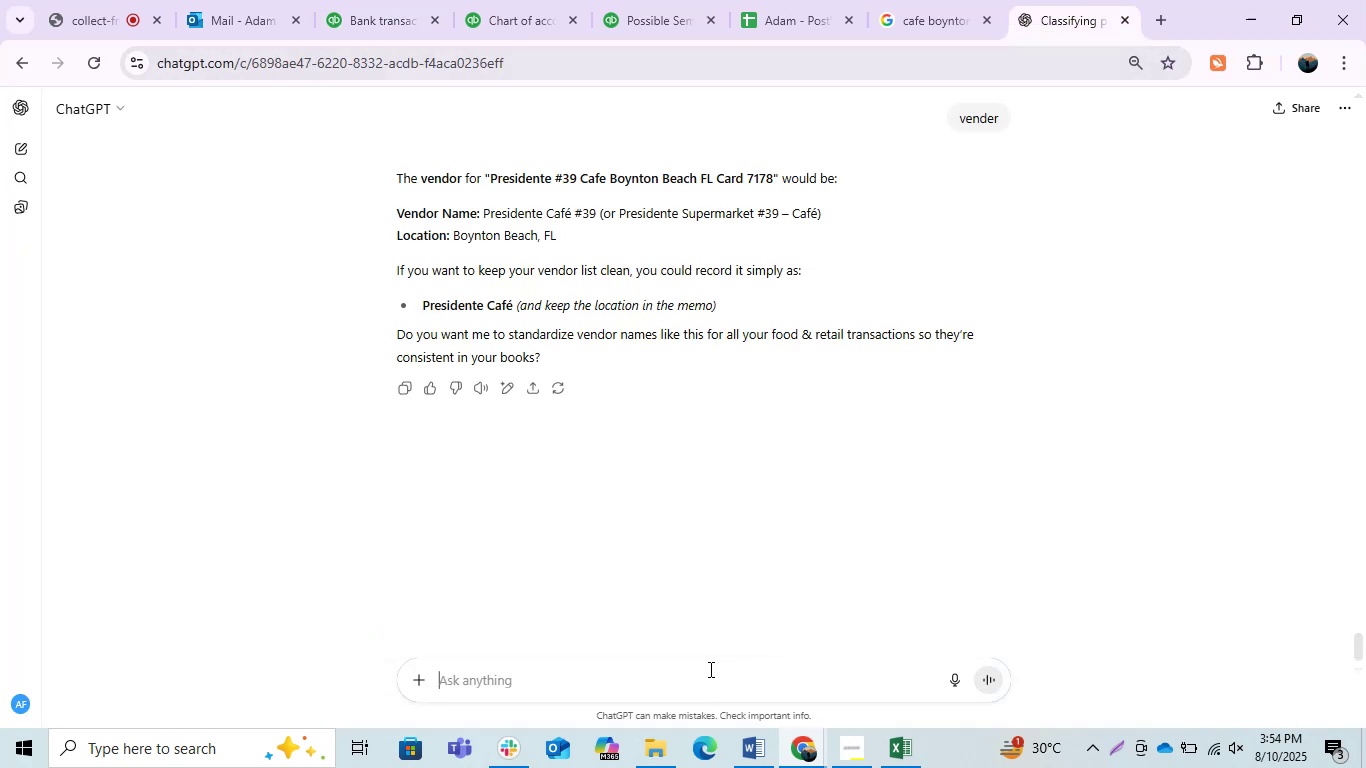 
key(Control+V)
 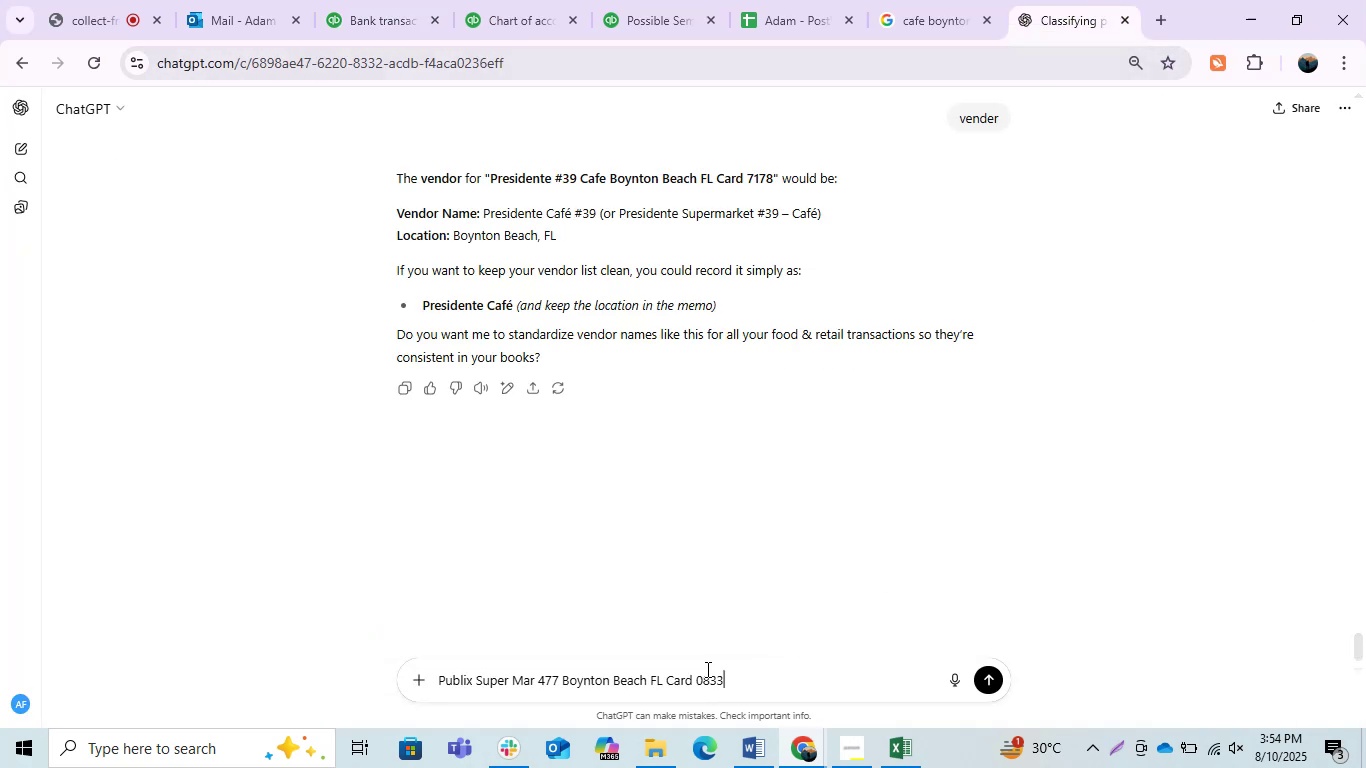 
key(Enter)
 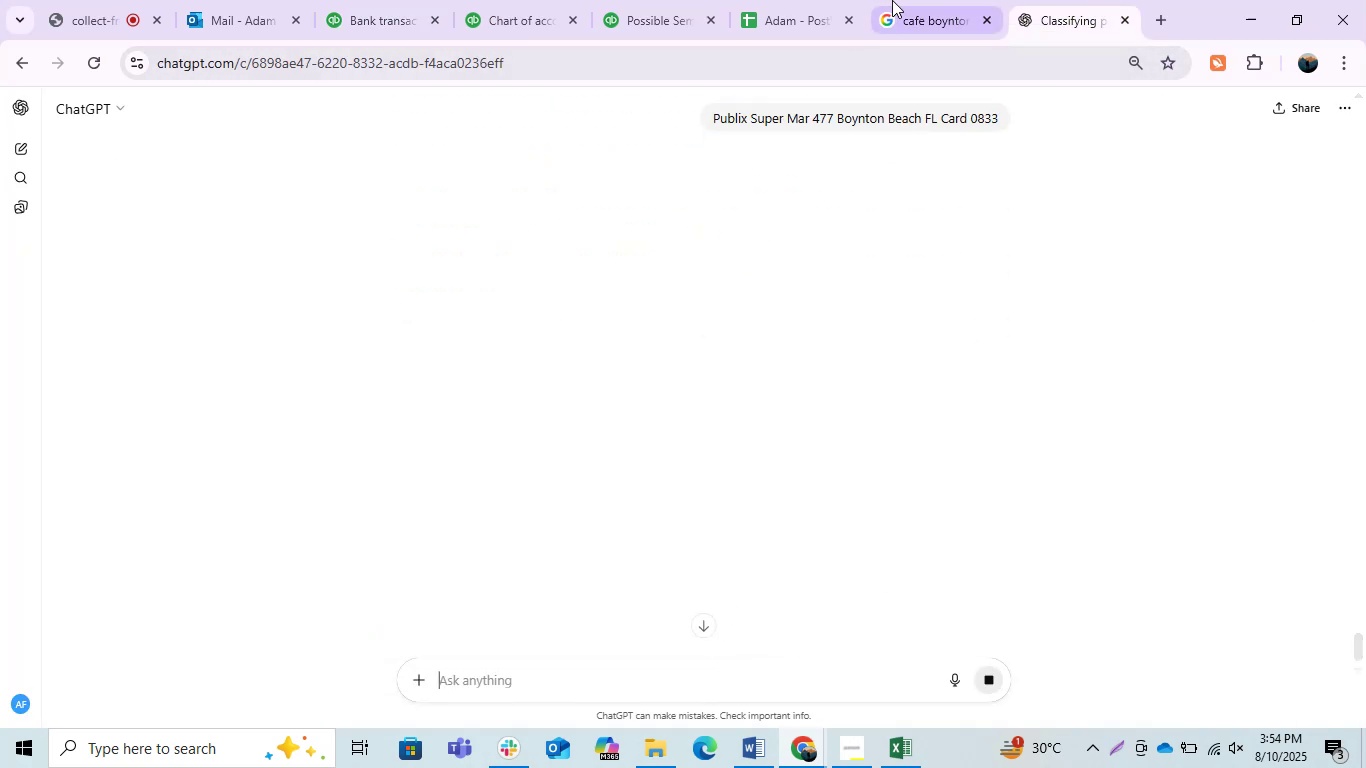 
left_click([933, 0])
 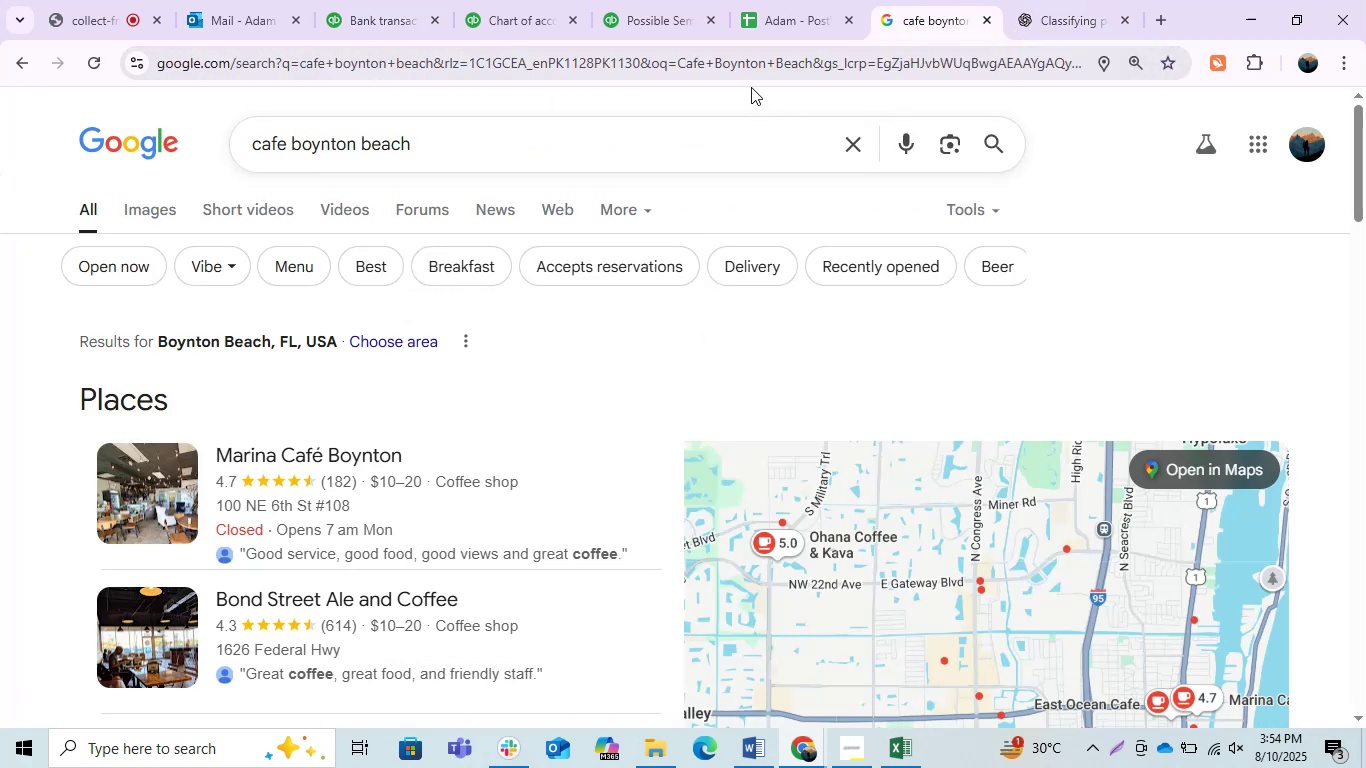 
left_click([749, 71])
 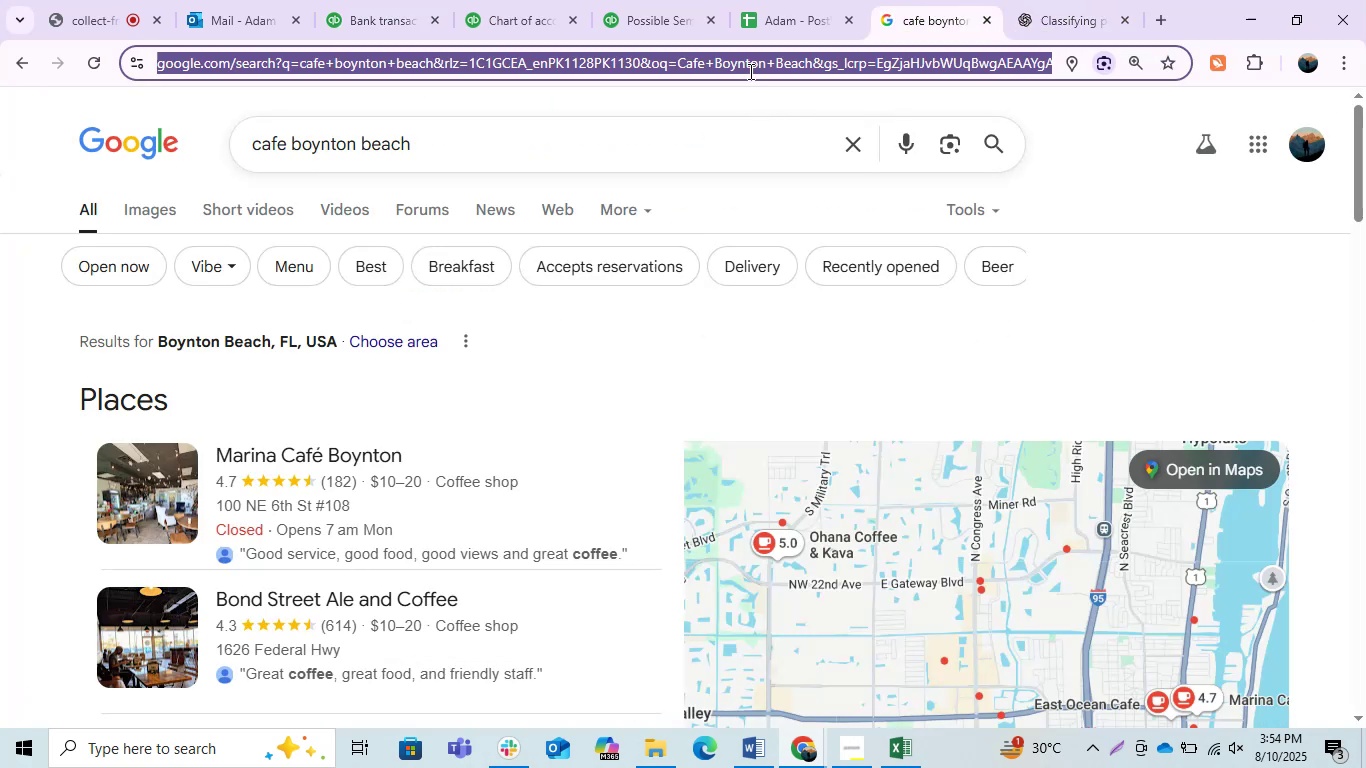 
key(Control+V)
 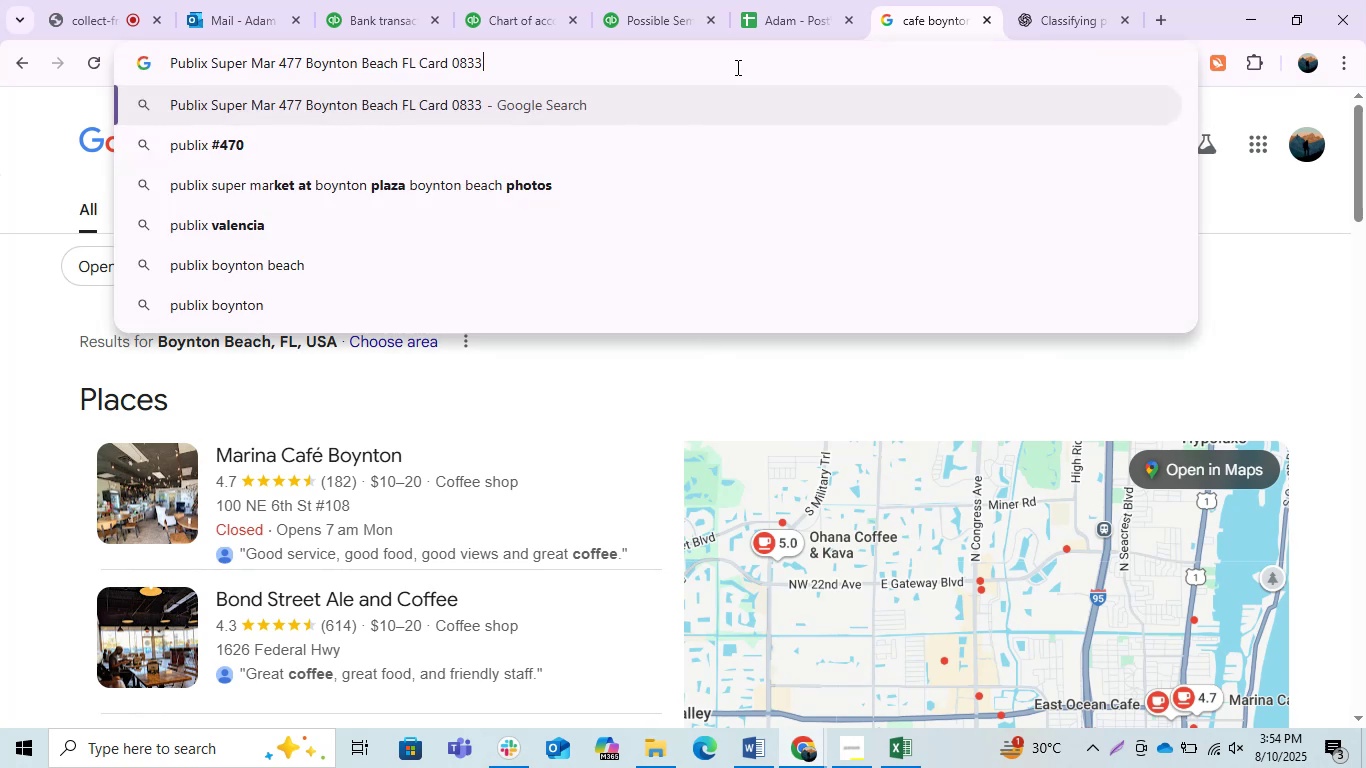 
left_click_drag(start_coordinate=[648, 62], to_coordinate=[280, 77])
 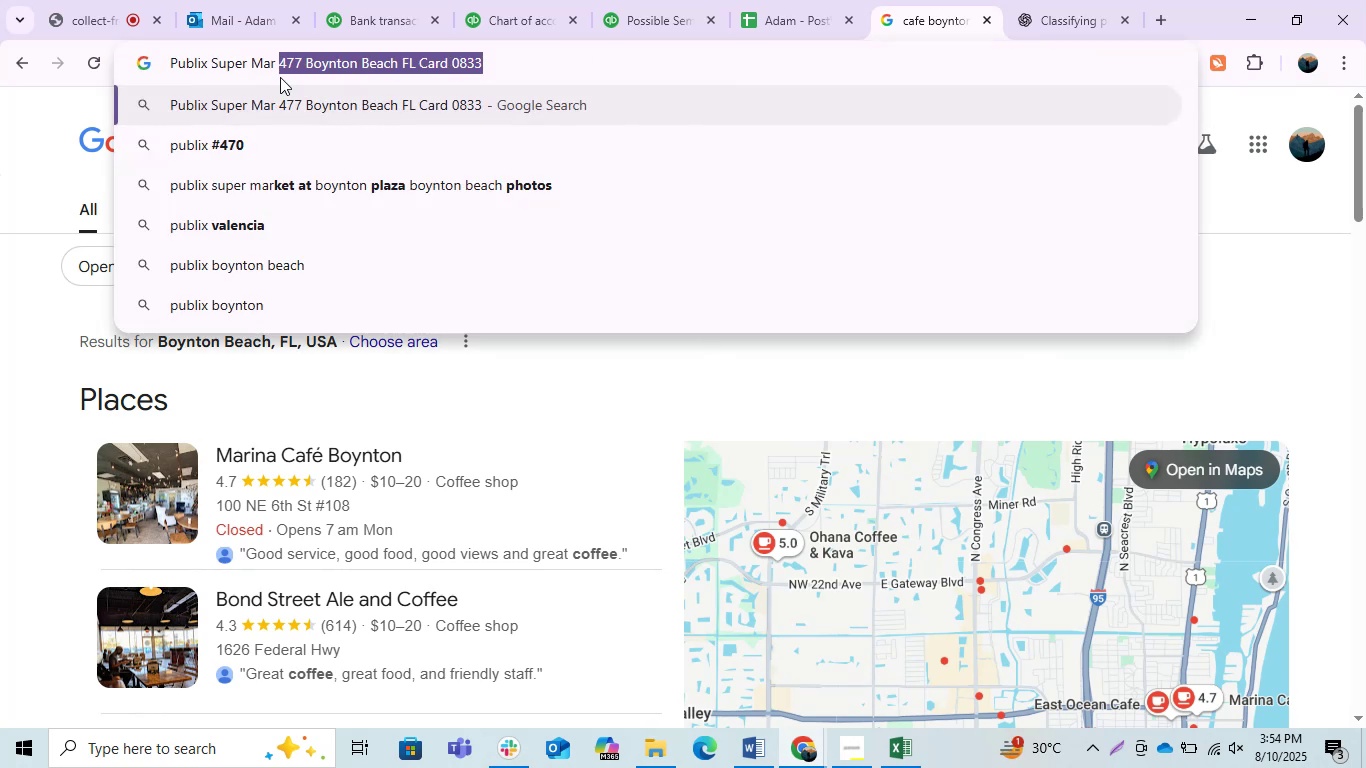 
key(Backspace)
 